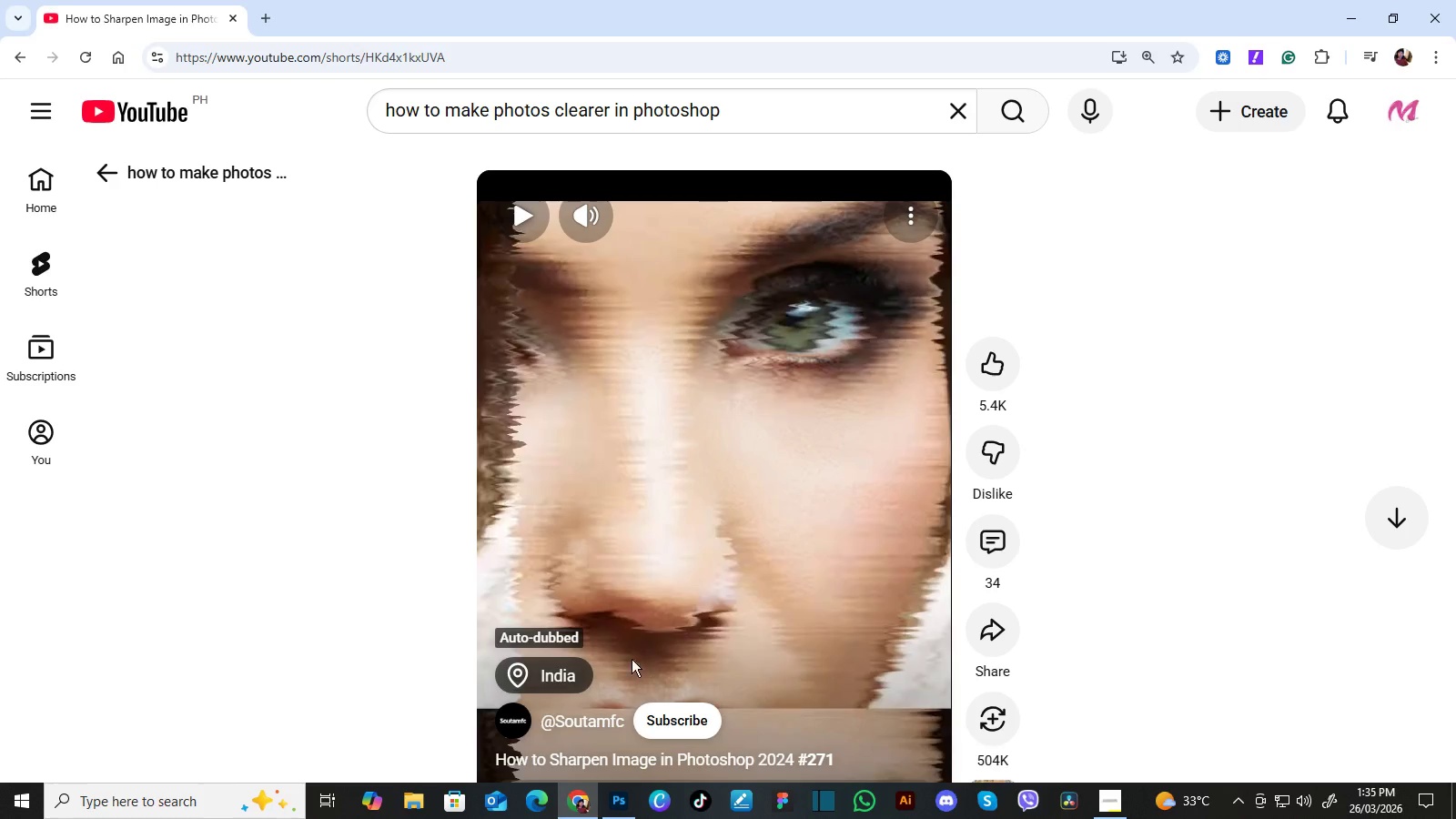 
left_click([713, 589])
 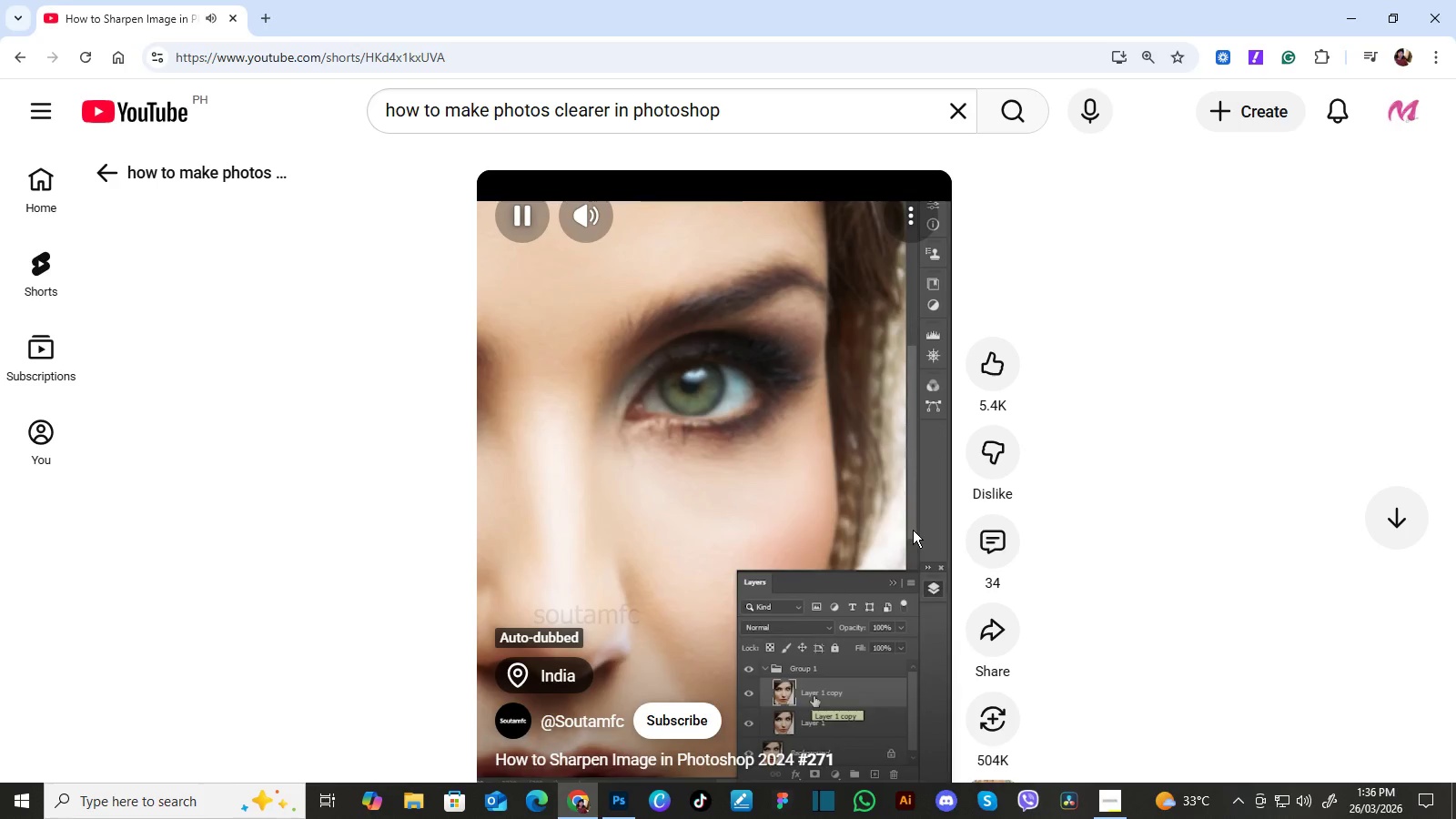 
wait(24.11)
 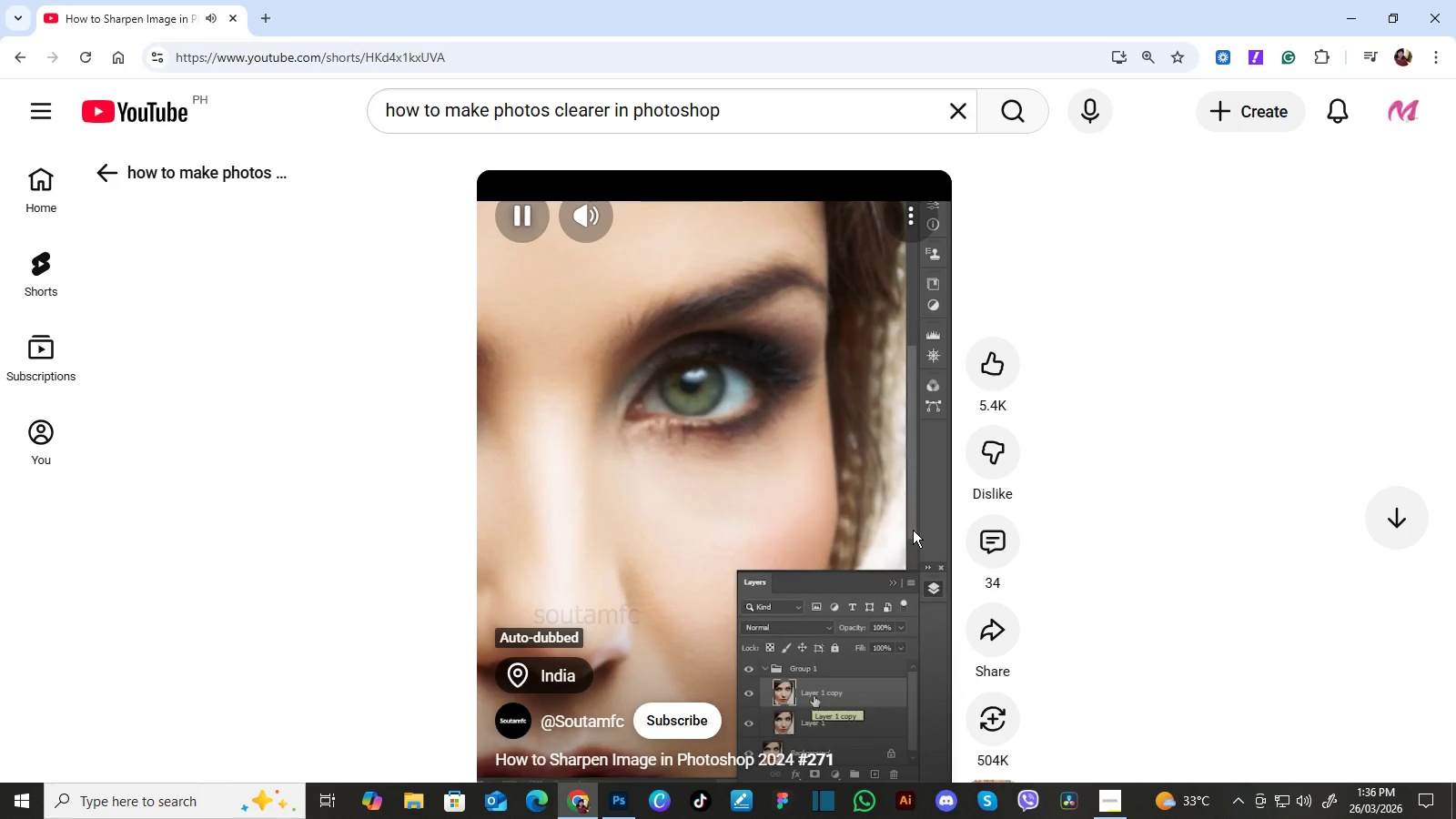 
left_click([645, 477])
 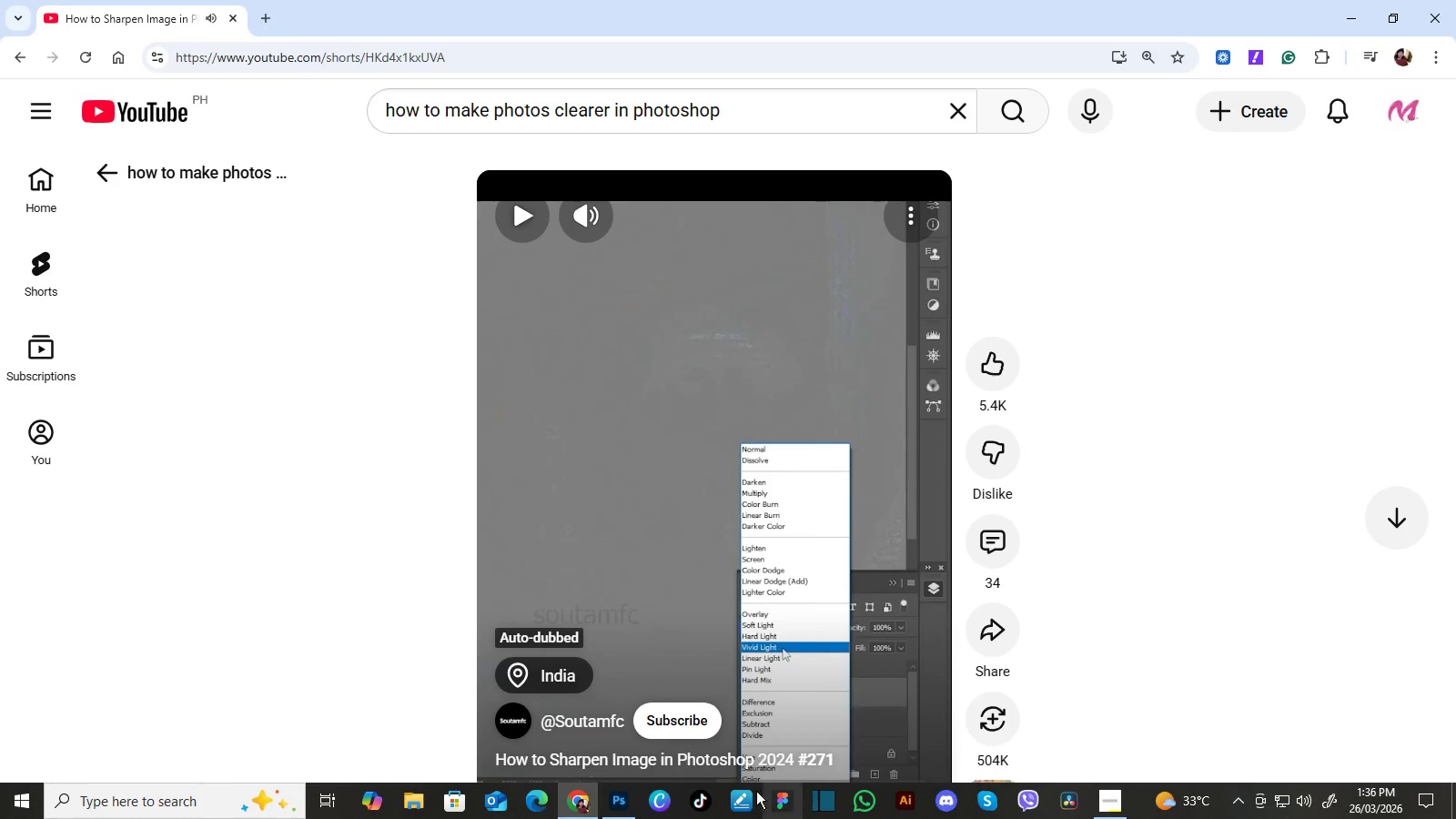 
left_click([624, 803])
 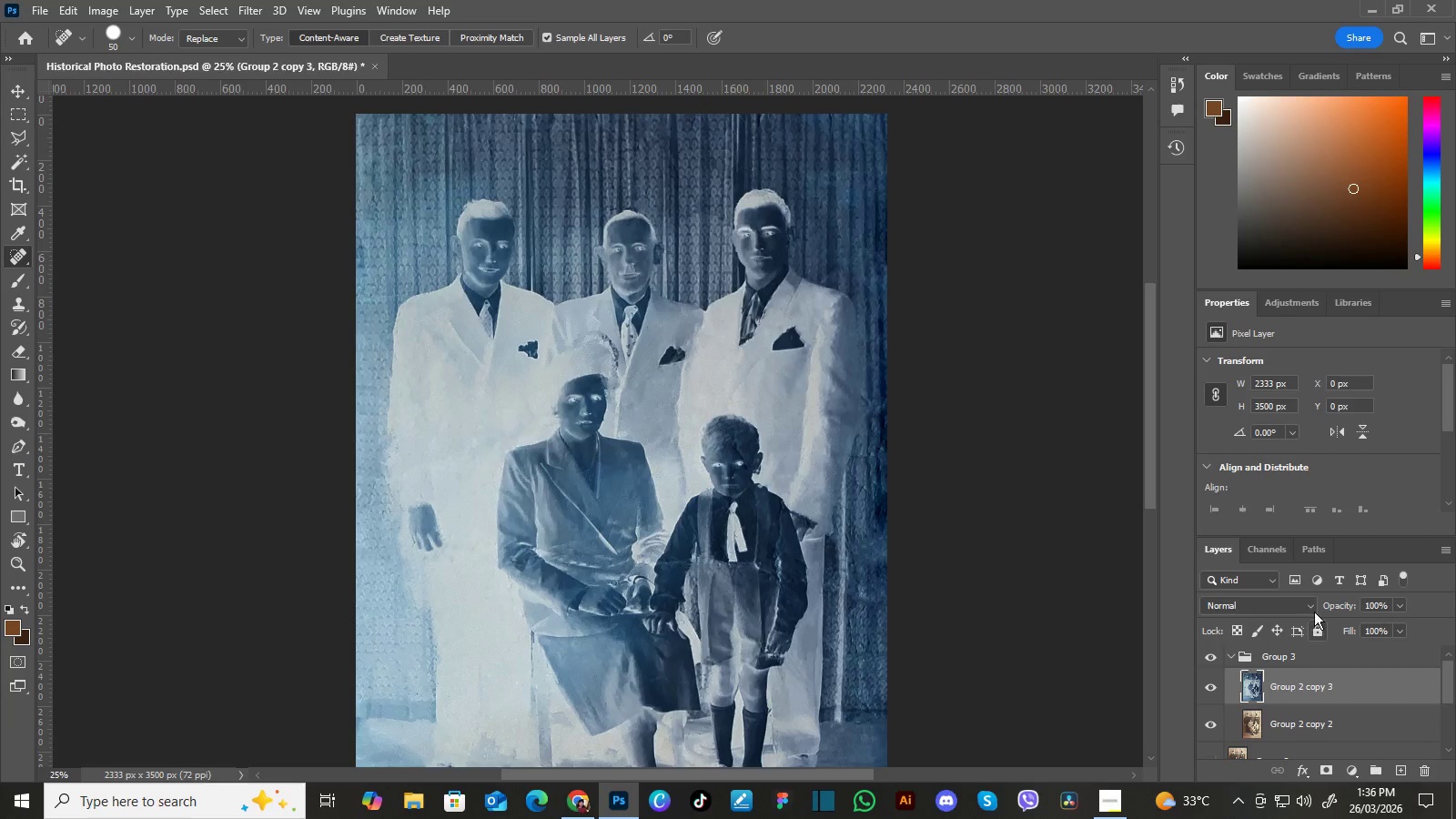 
left_click([1313, 602])
 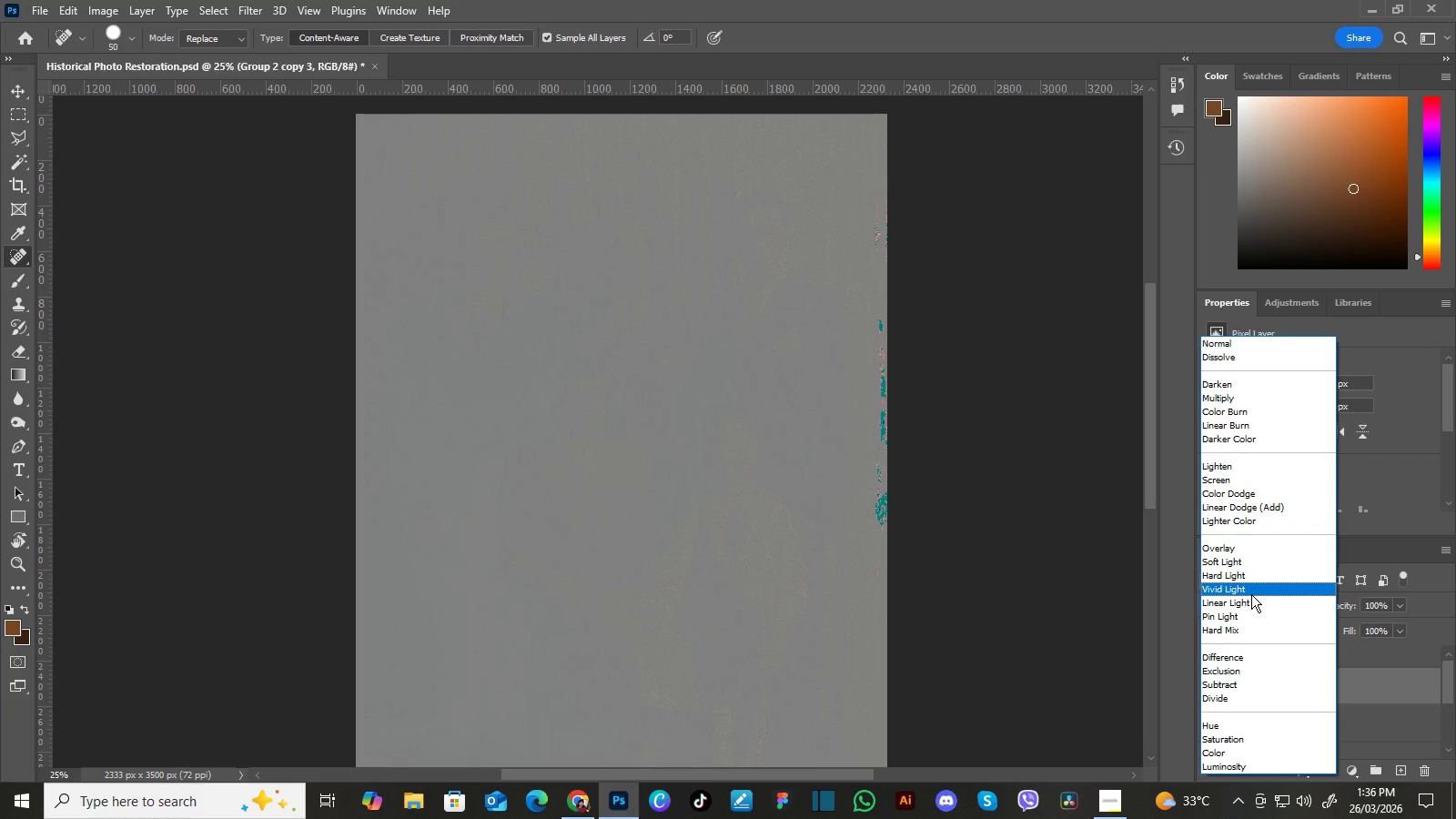 
wait(6.42)
 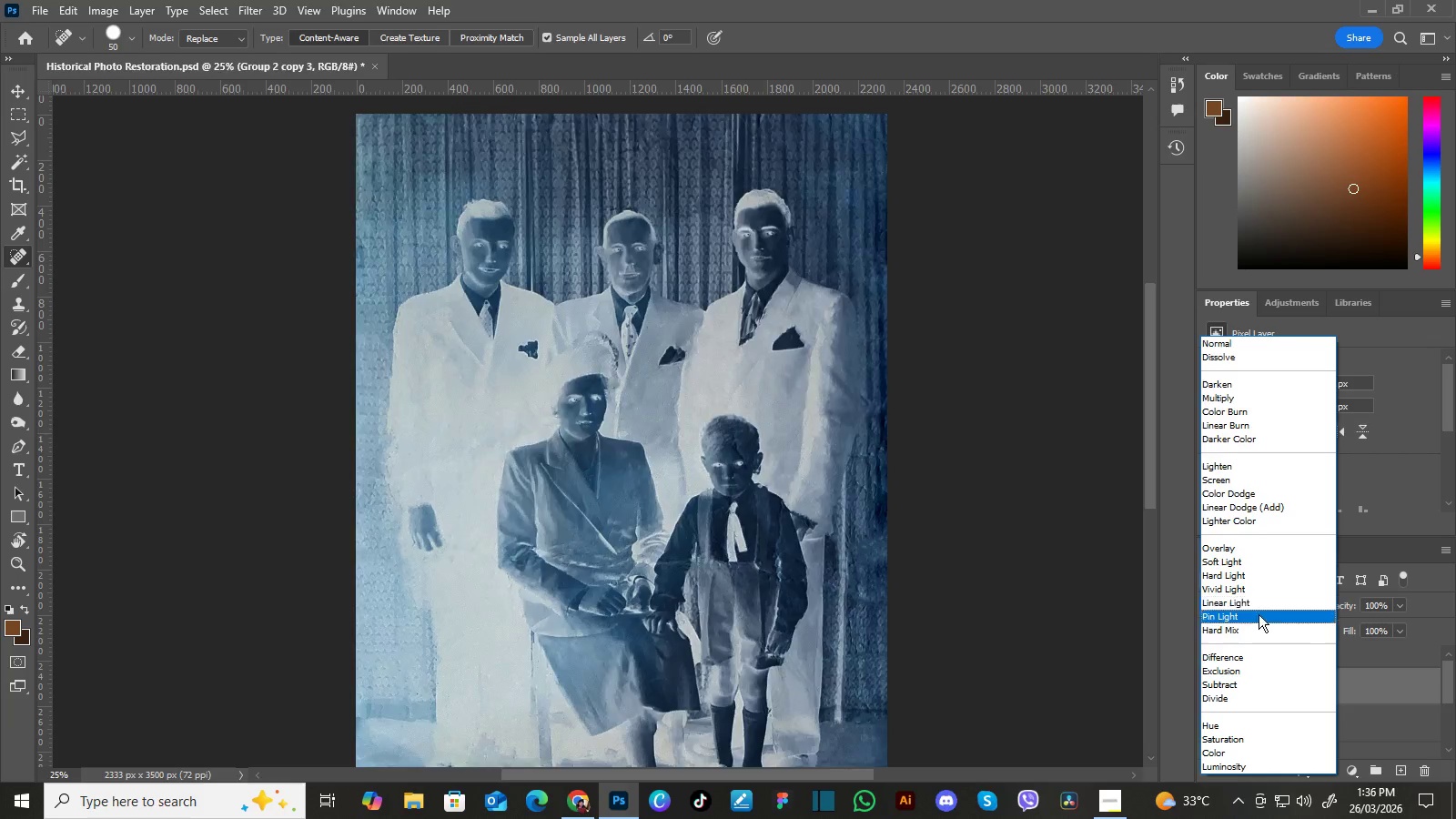 
left_click([1253, 591])
 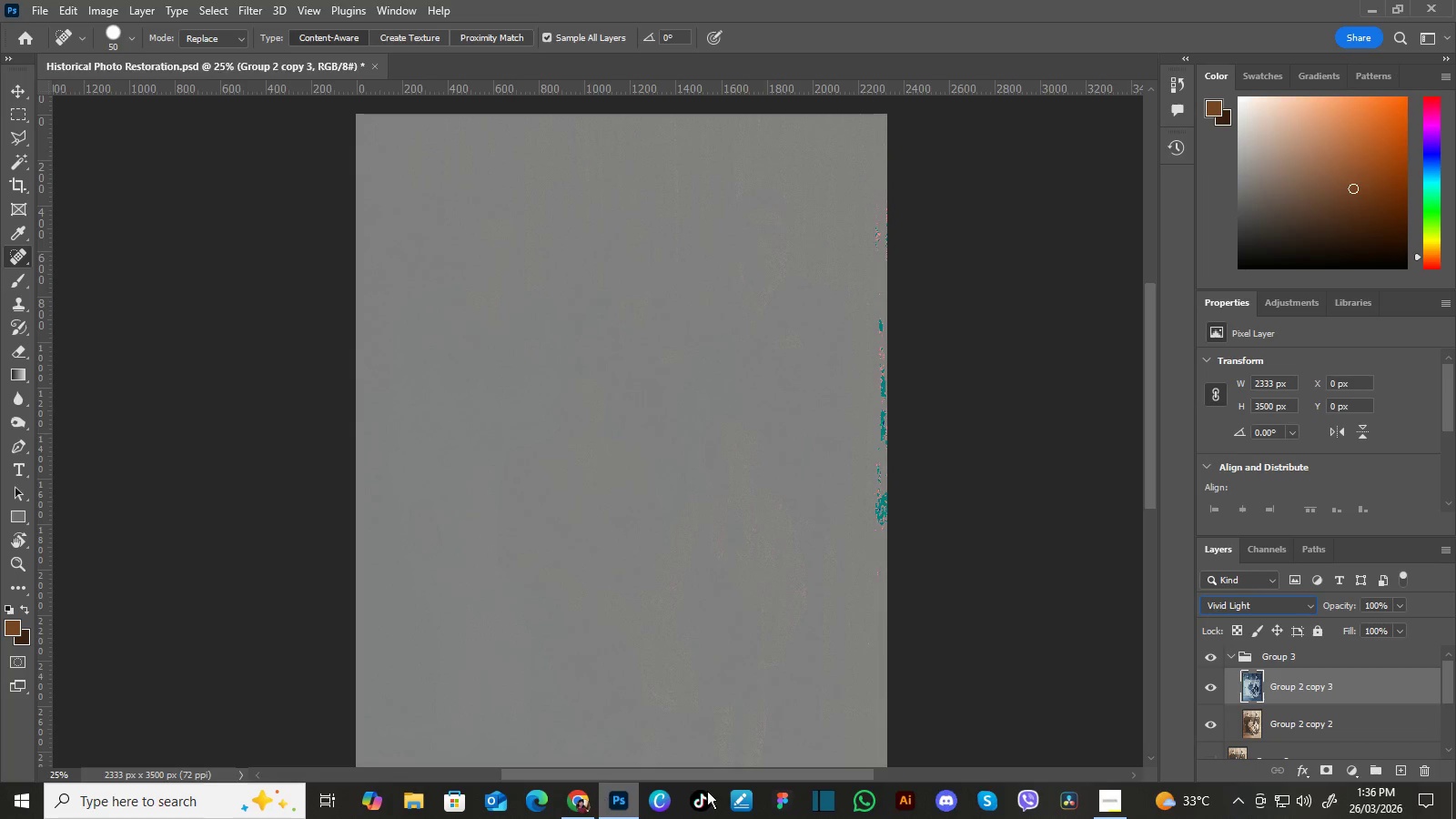 
wait(5.45)
 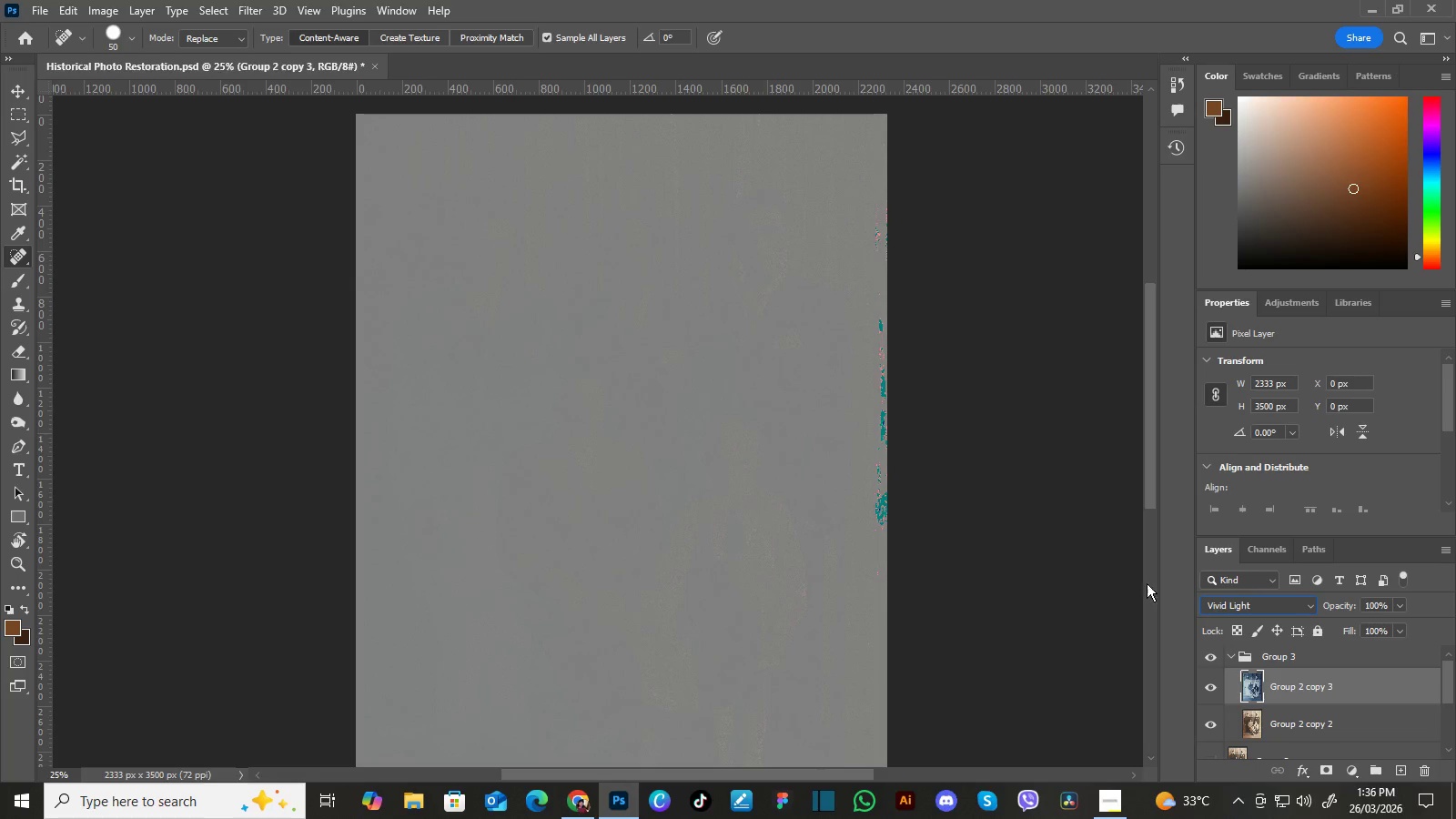 
left_click([581, 795])
 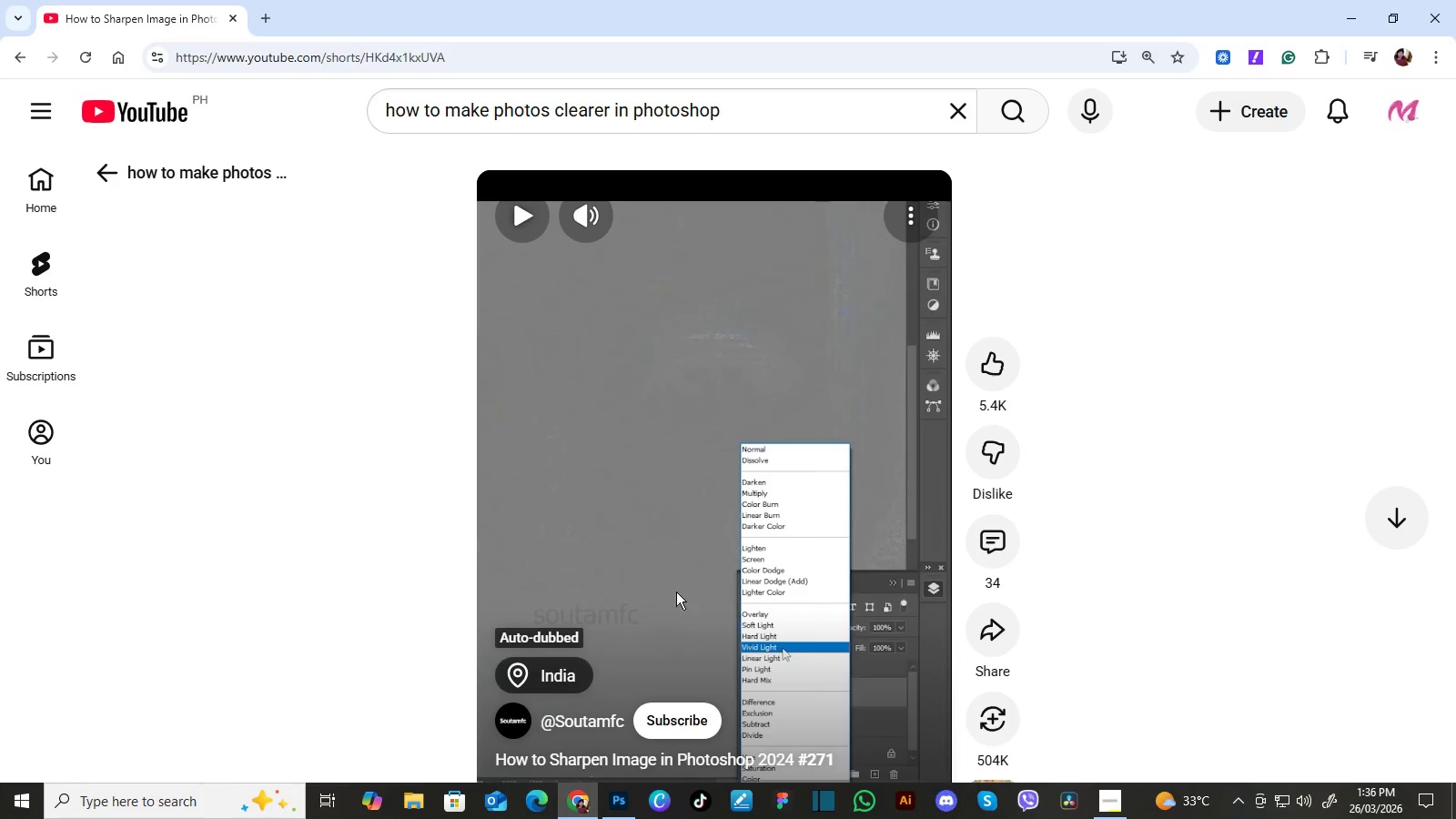 
left_click([677, 590])
 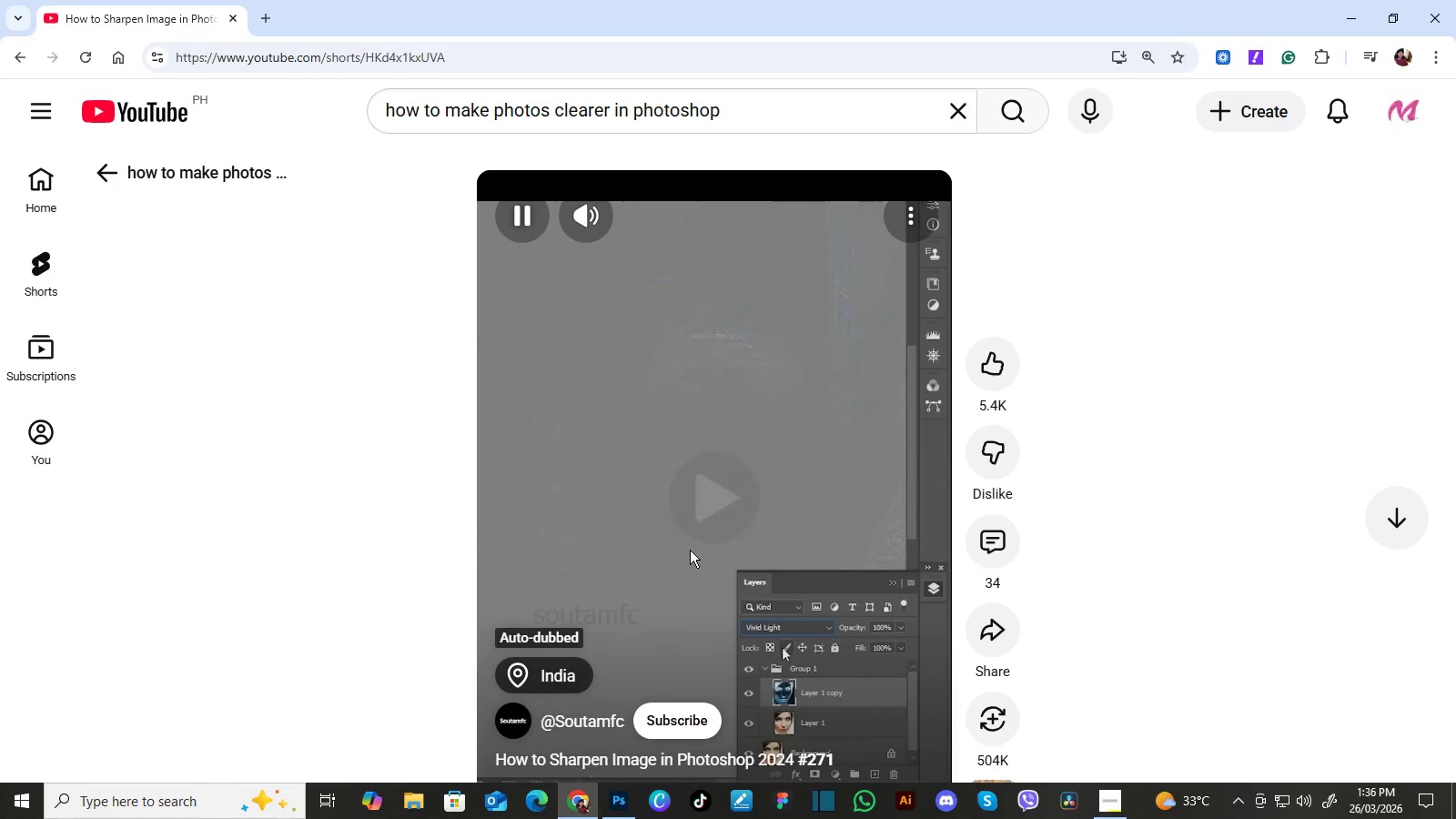 
mouse_move([688, 564])
 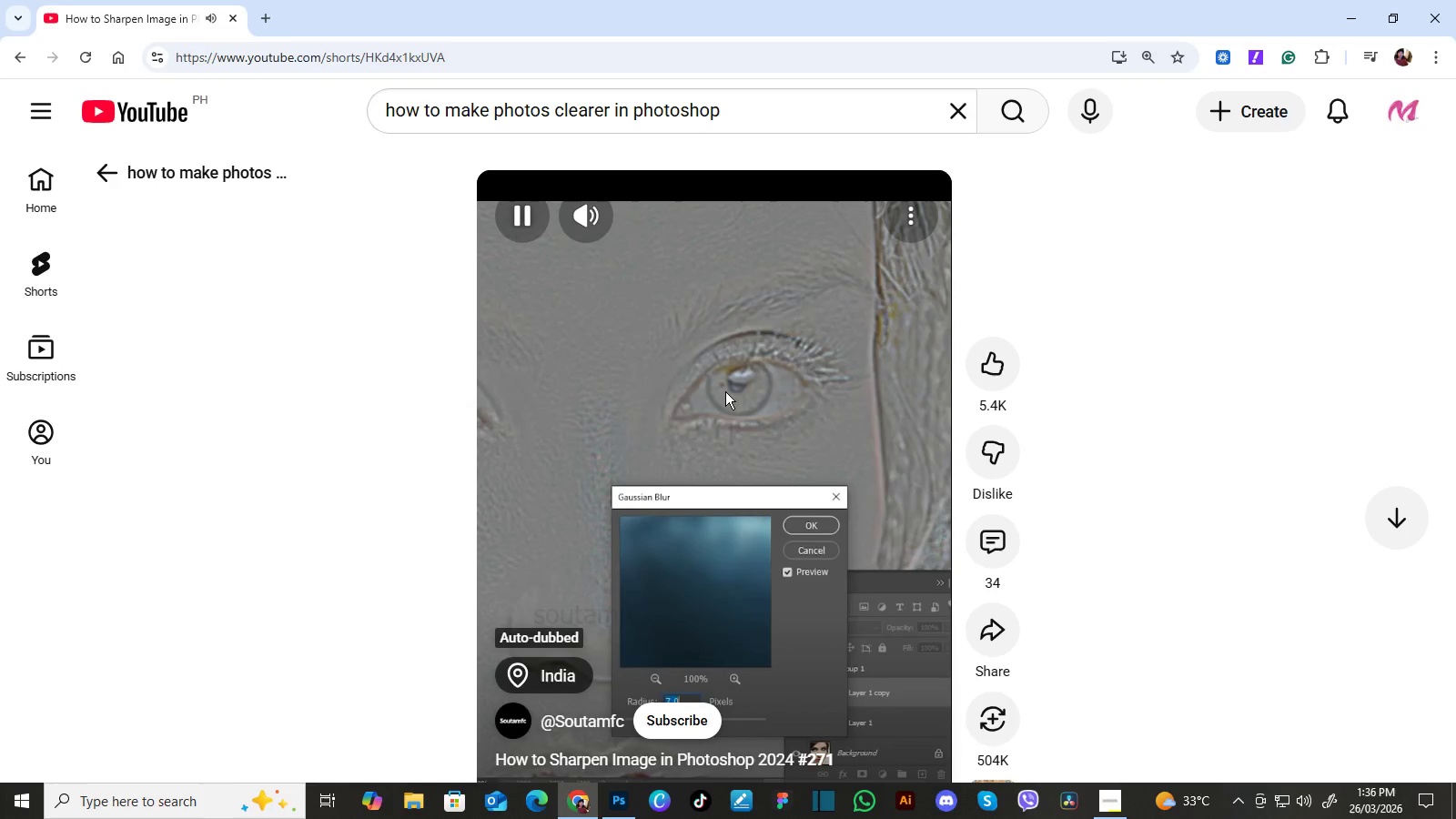 
wait(7.11)
 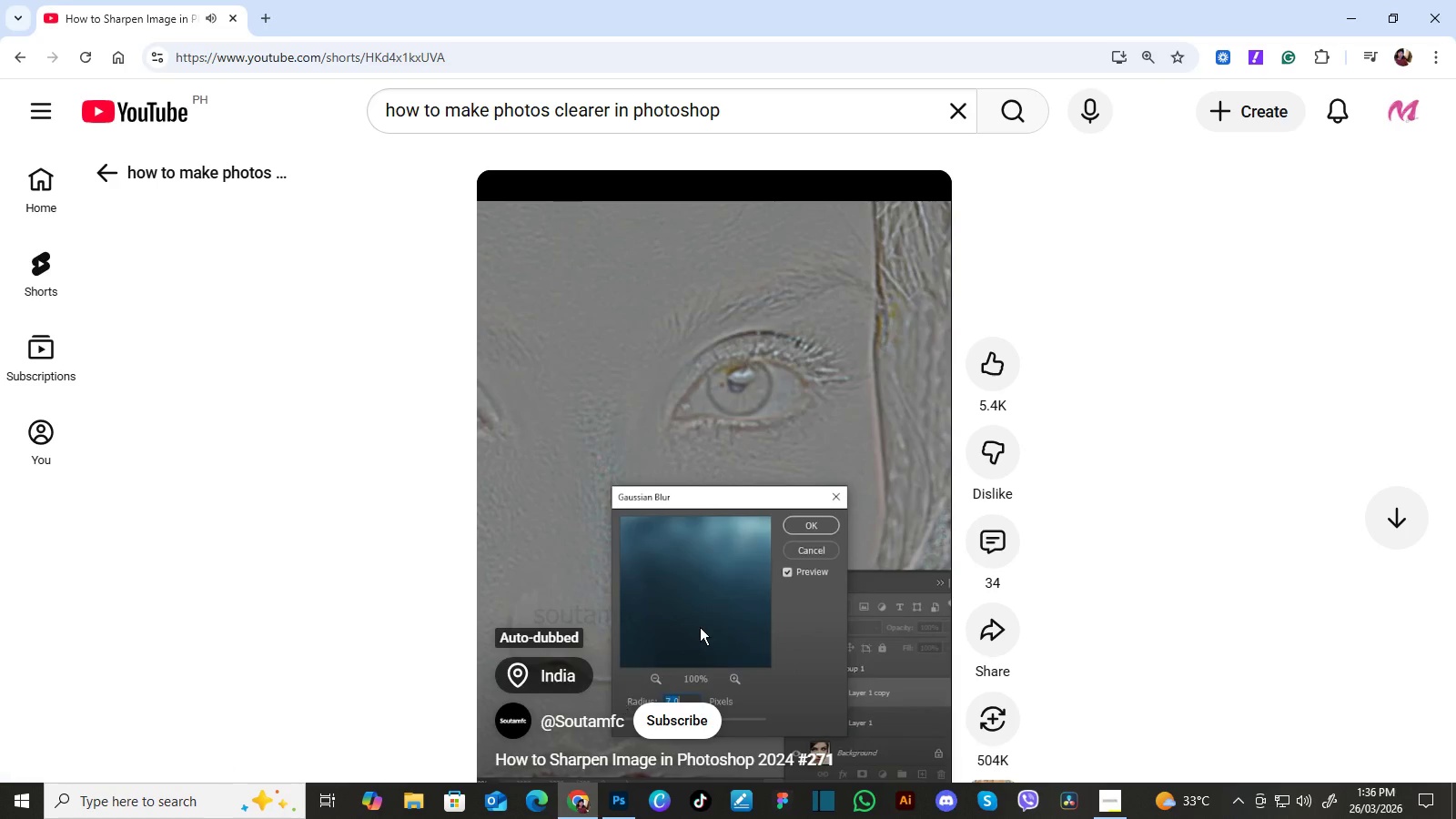 
left_click([725, 391])
 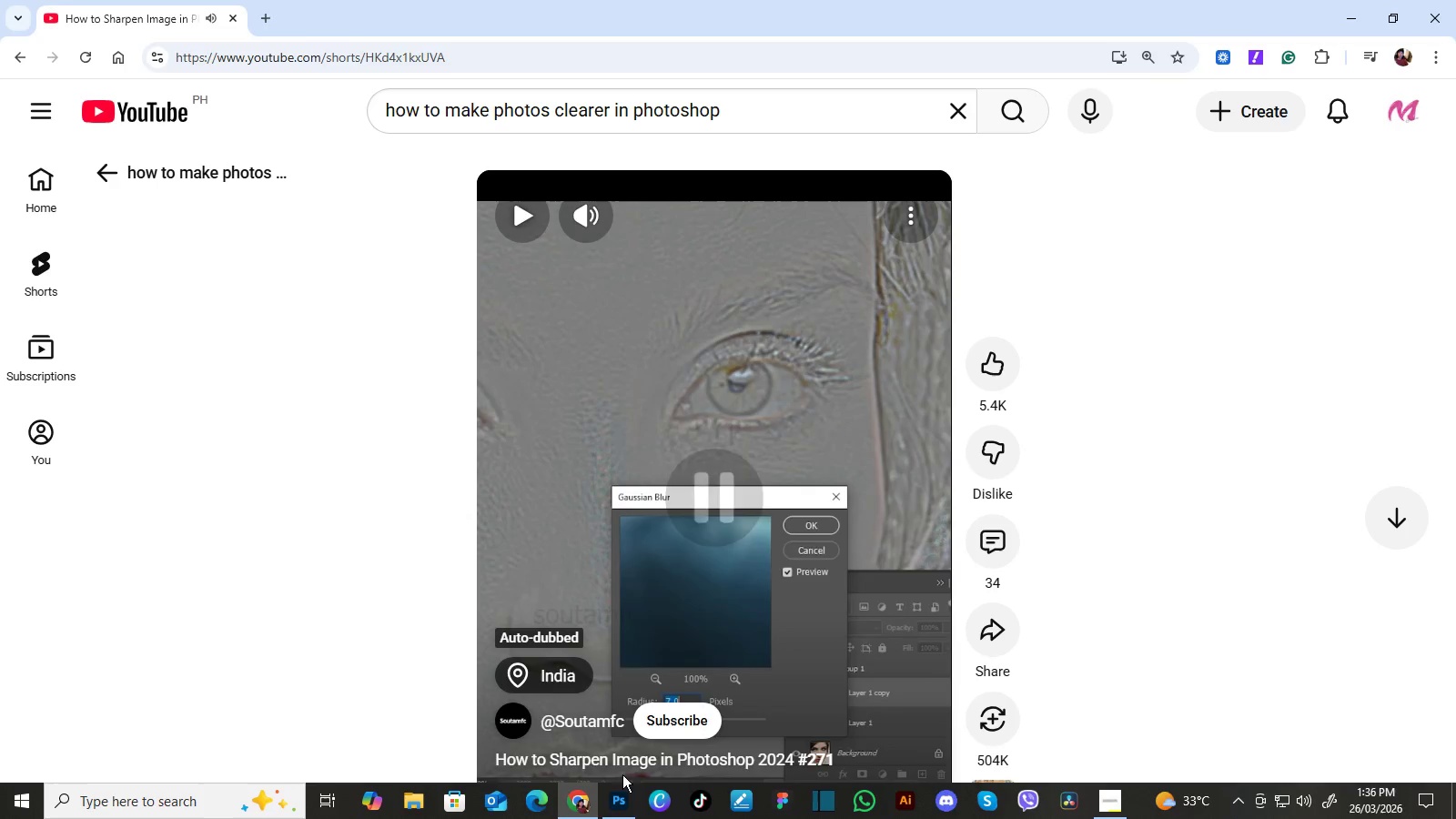 
left_click([622, 792])
 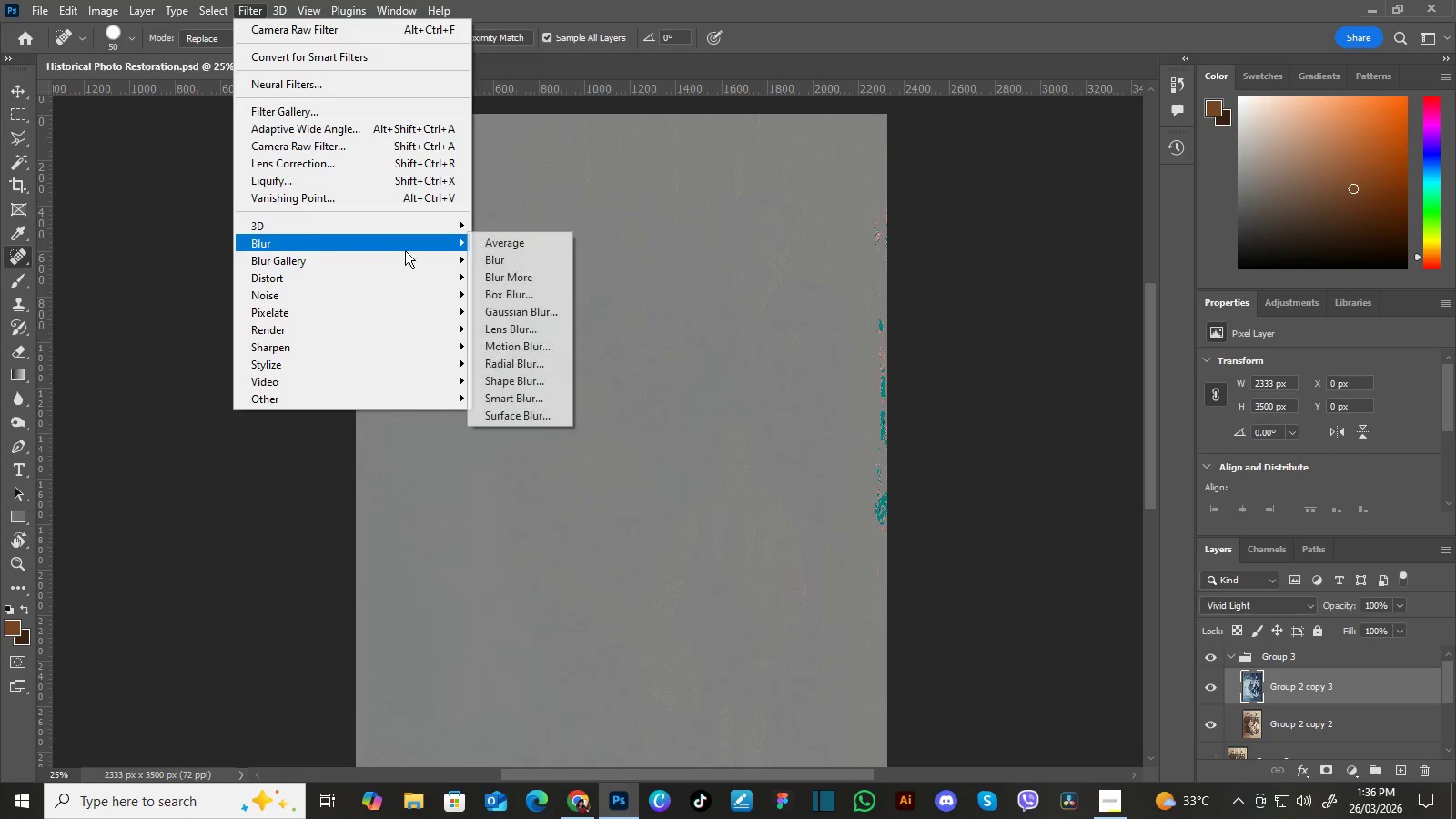 
left_click([539, 311])
 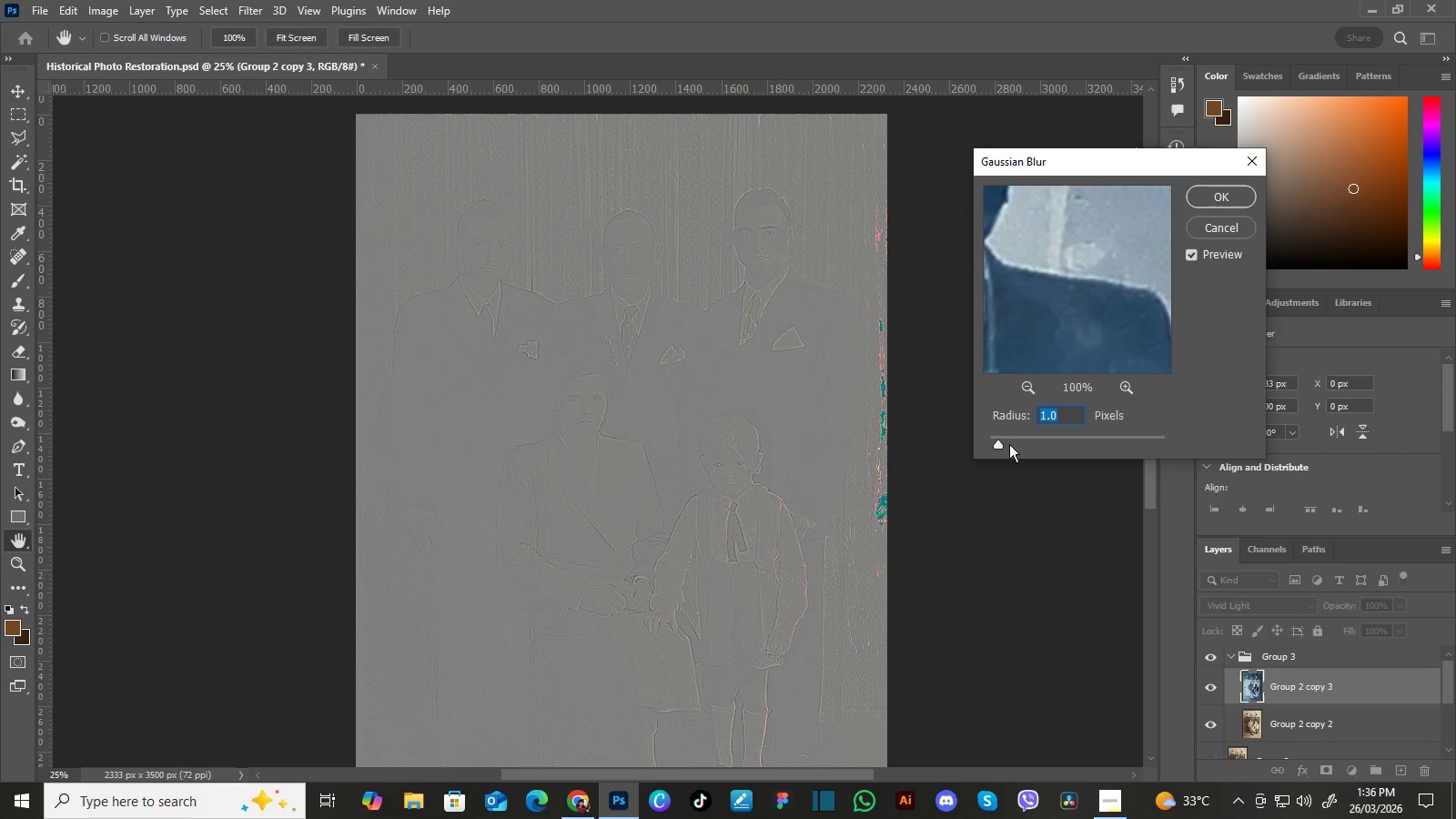 
left_click_drag(start_coordinate=[999, 446], to_coordinate=[1029, 443])
 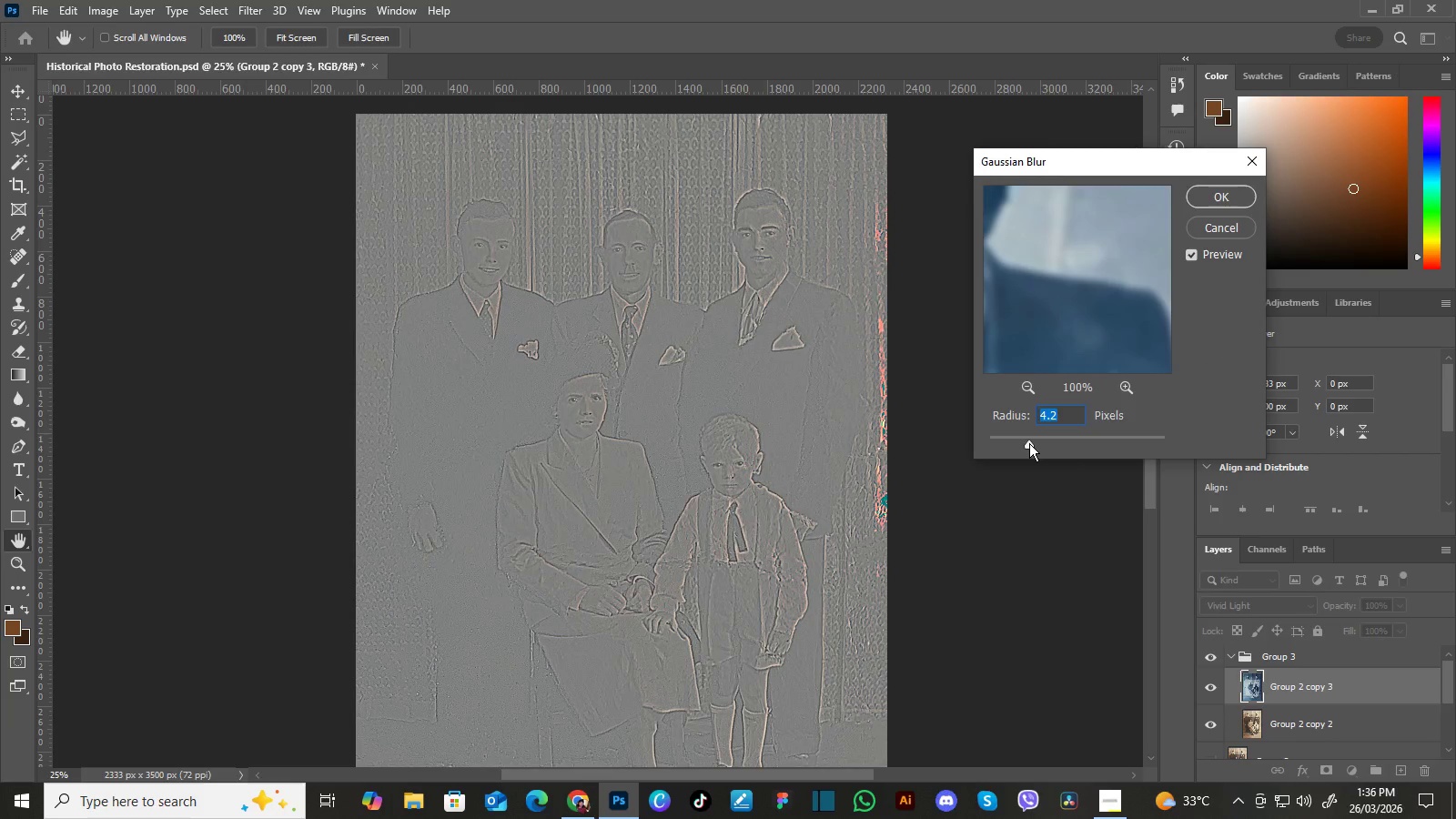 
left_click_drag(start_coordinate=[1029, 443], to_coordinate=[1038, 440])
 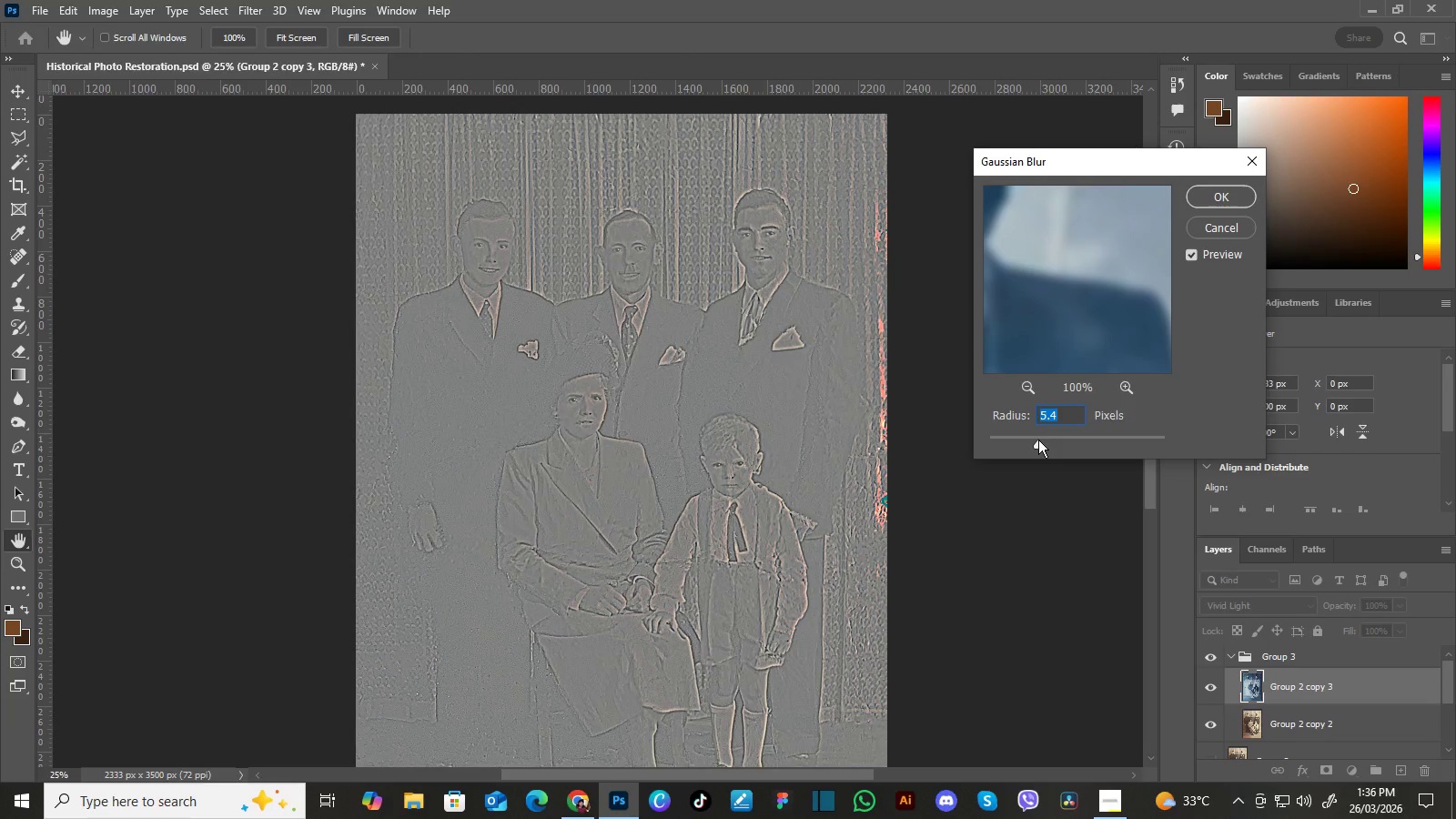 
left_click_drag(start_coordinate=[1038, 440], to_coordinate=[1046, 437])
 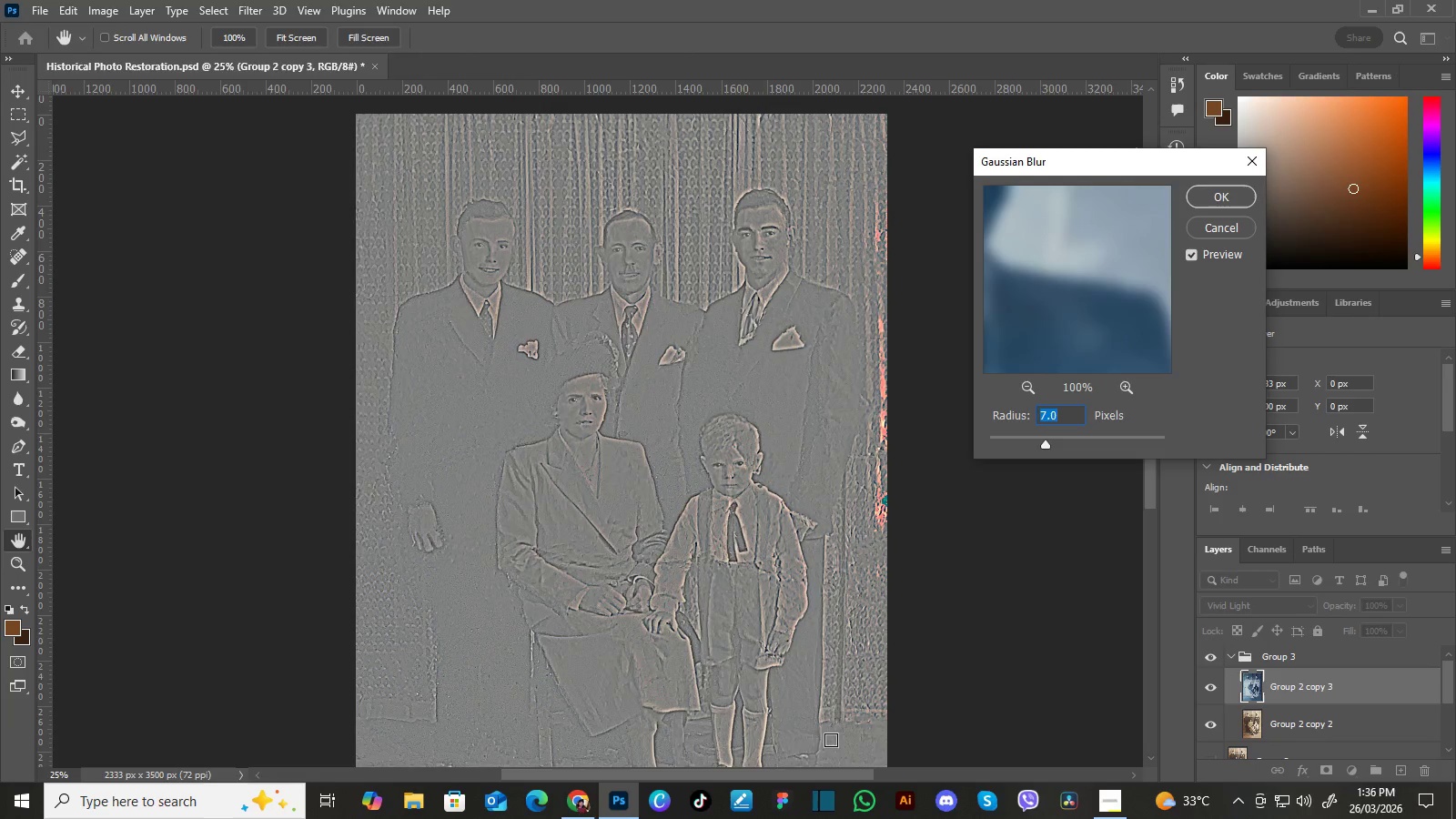 
wait(5.55)
 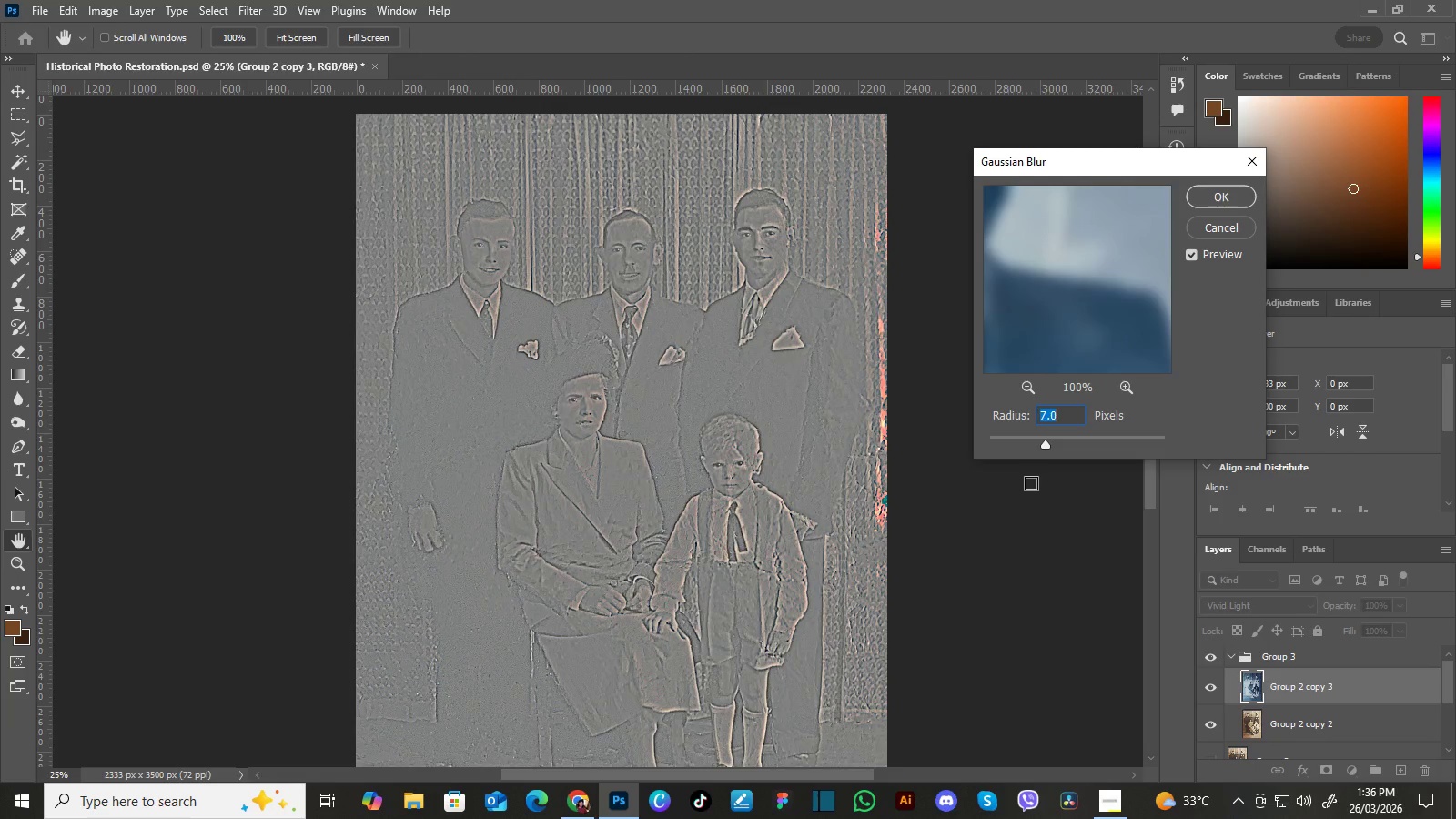 
left_click([585, 802])
 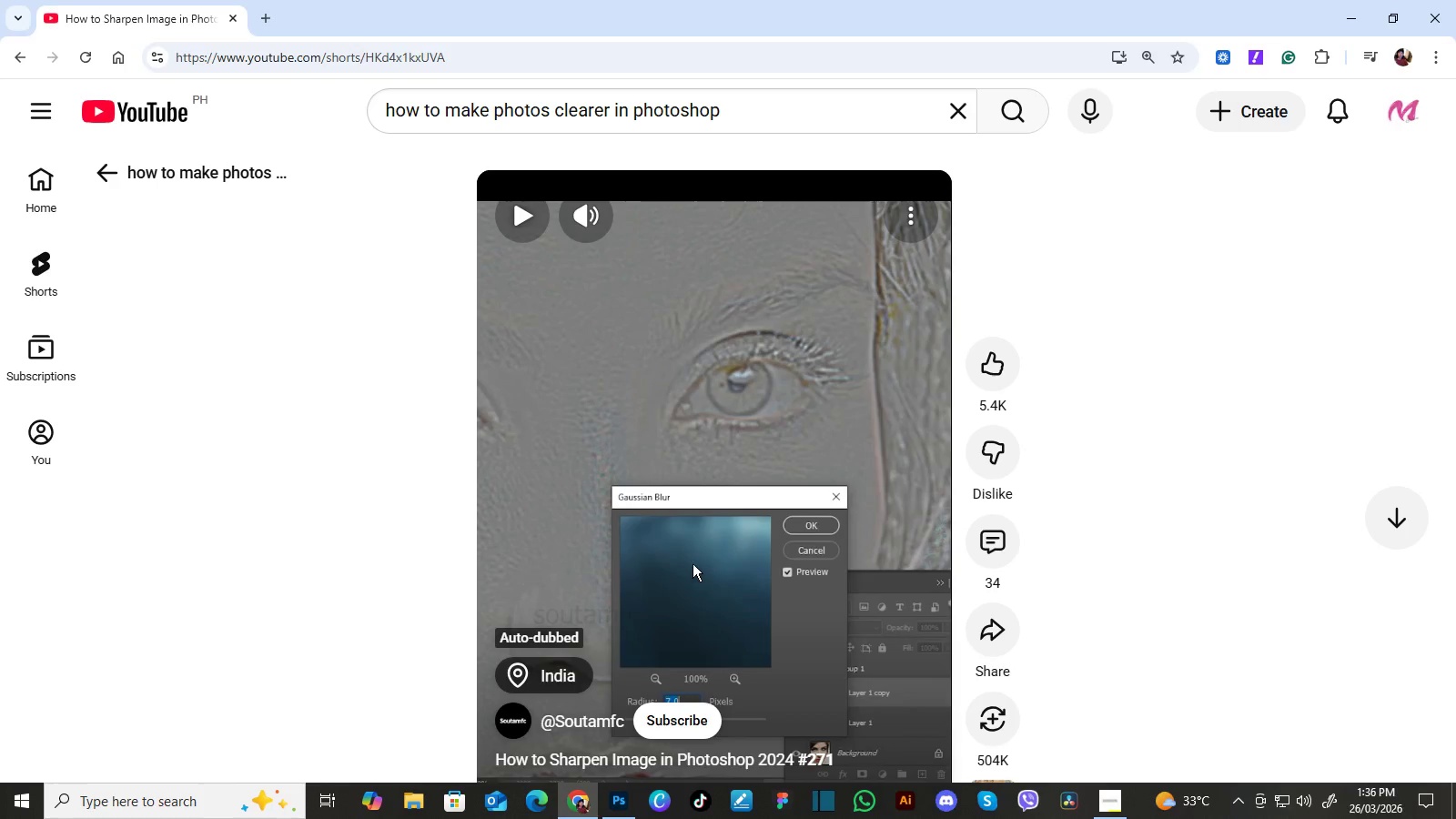 
left_click([743, 451])
 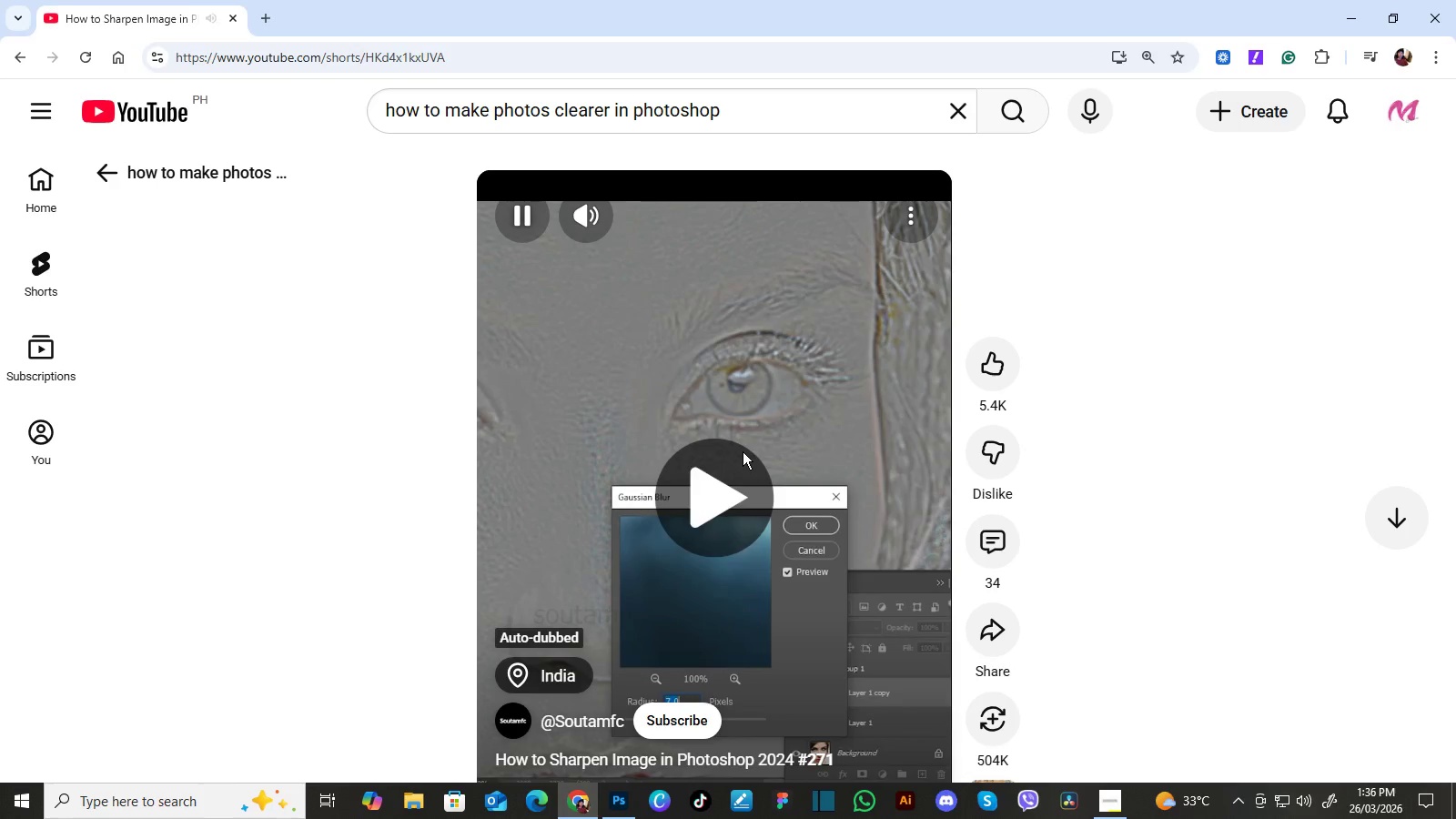 
mouse_move([792, 459])
 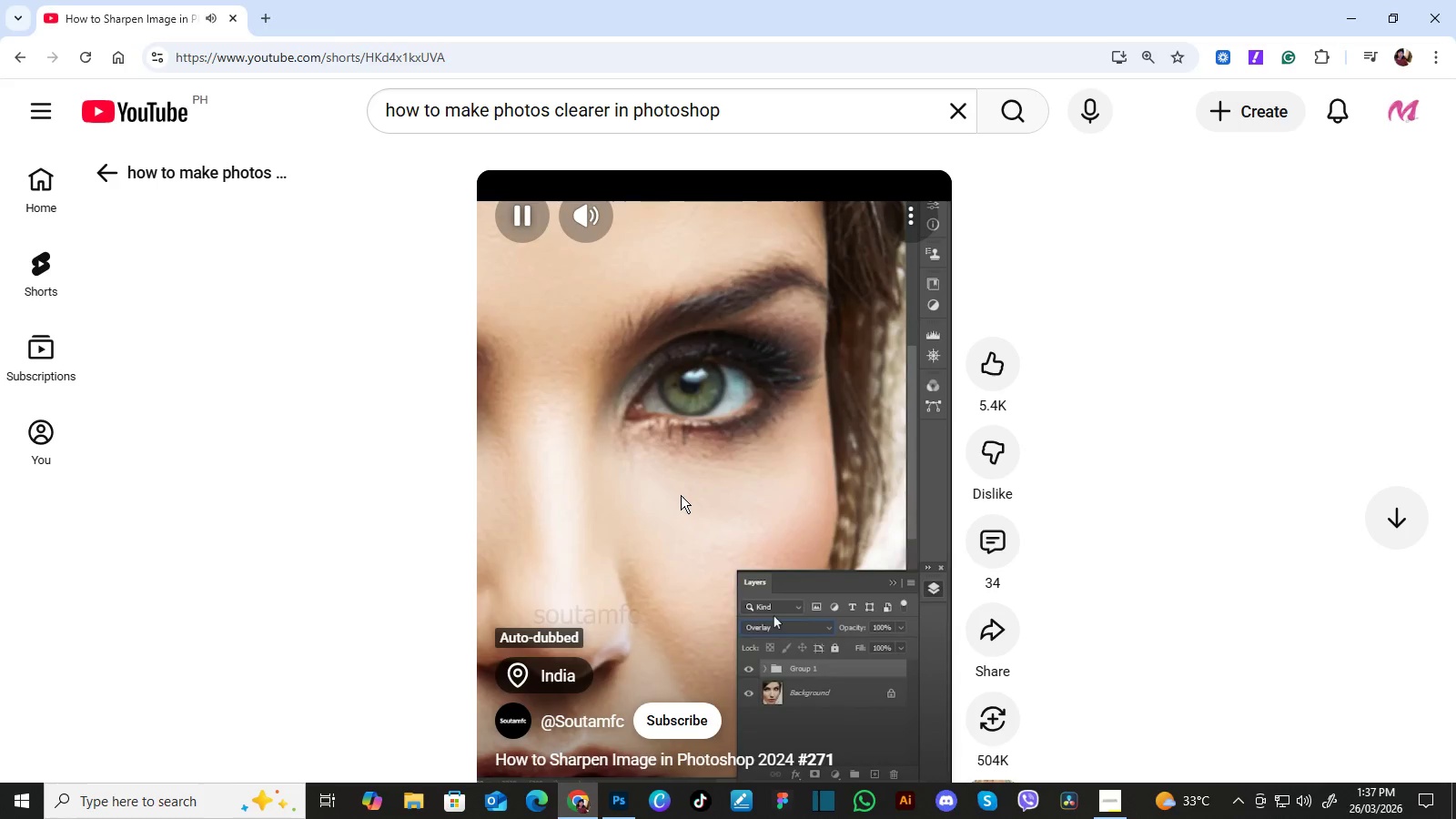 
left_click([681, 495])
 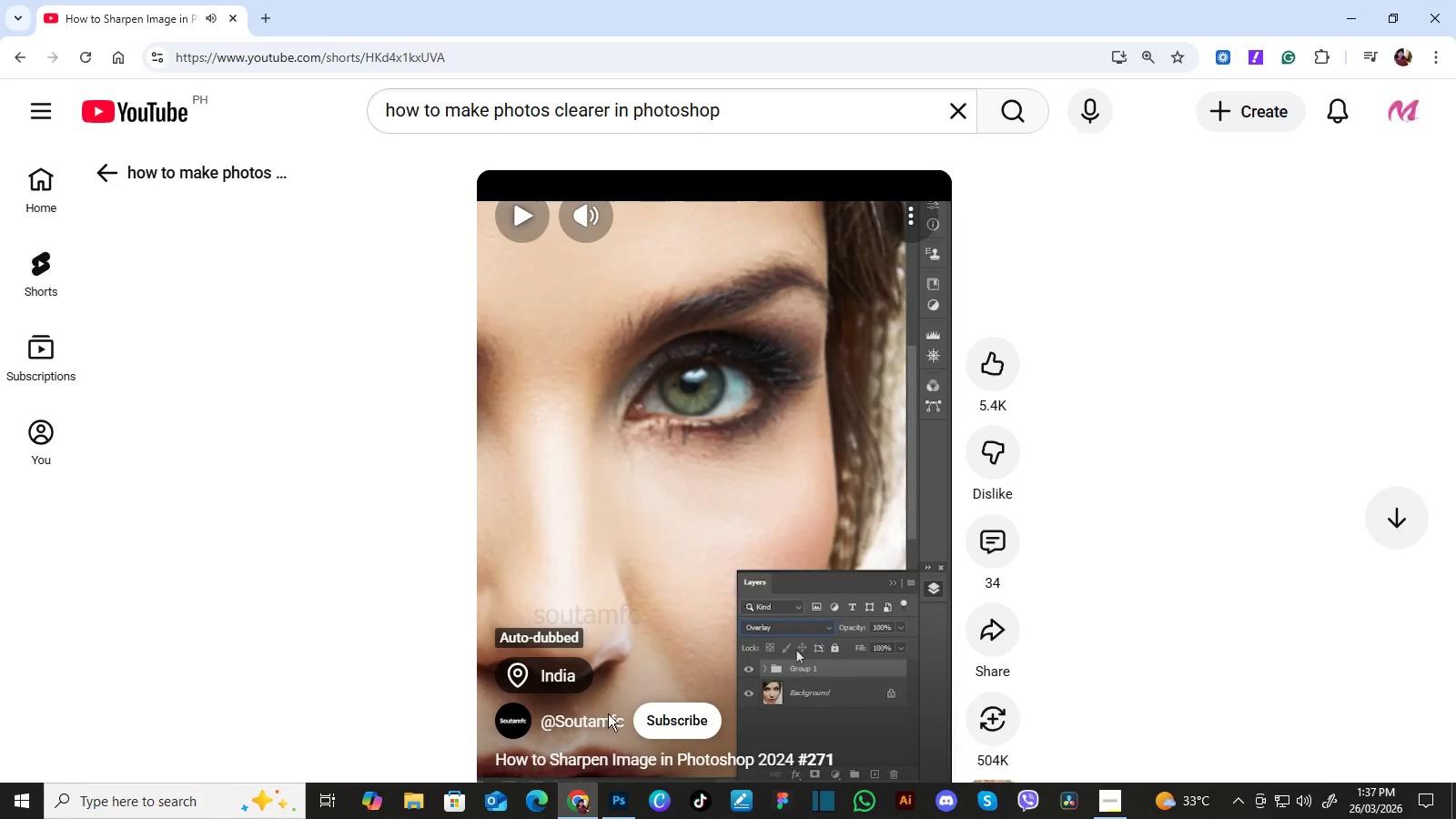 
left_click([617, 796])
 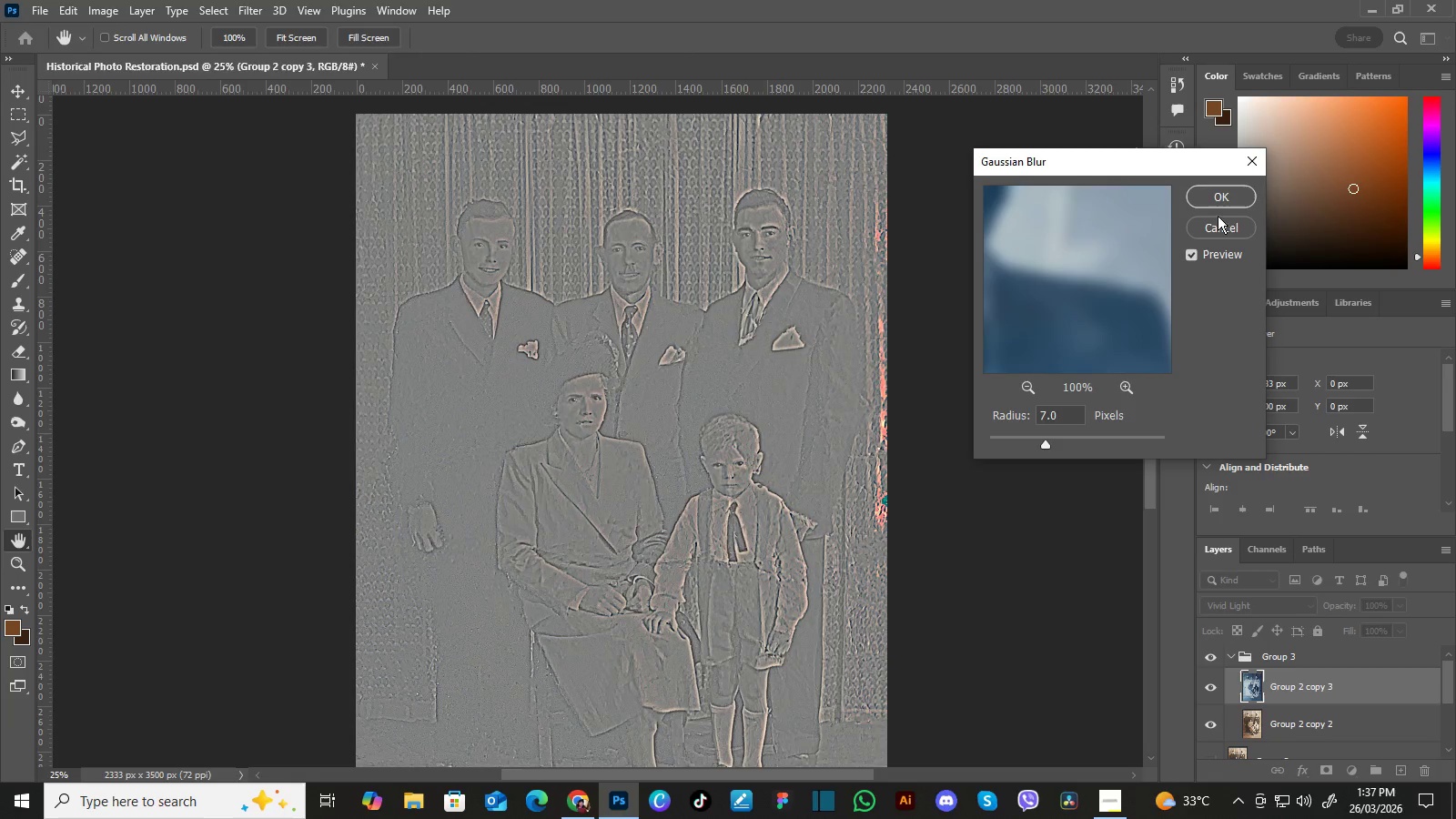 
left_click([1218, 196])
 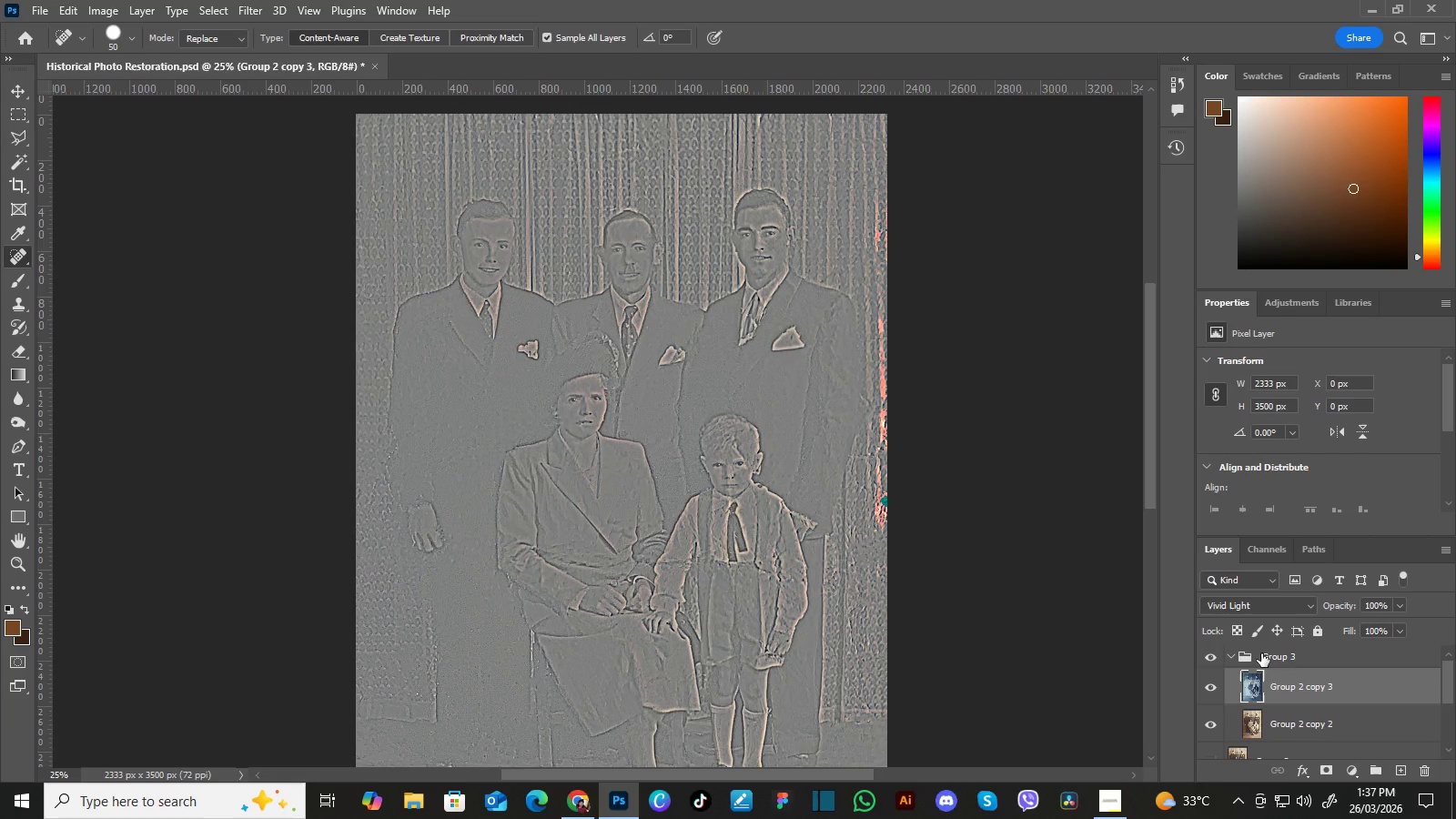 
left_click([1292, 654])
 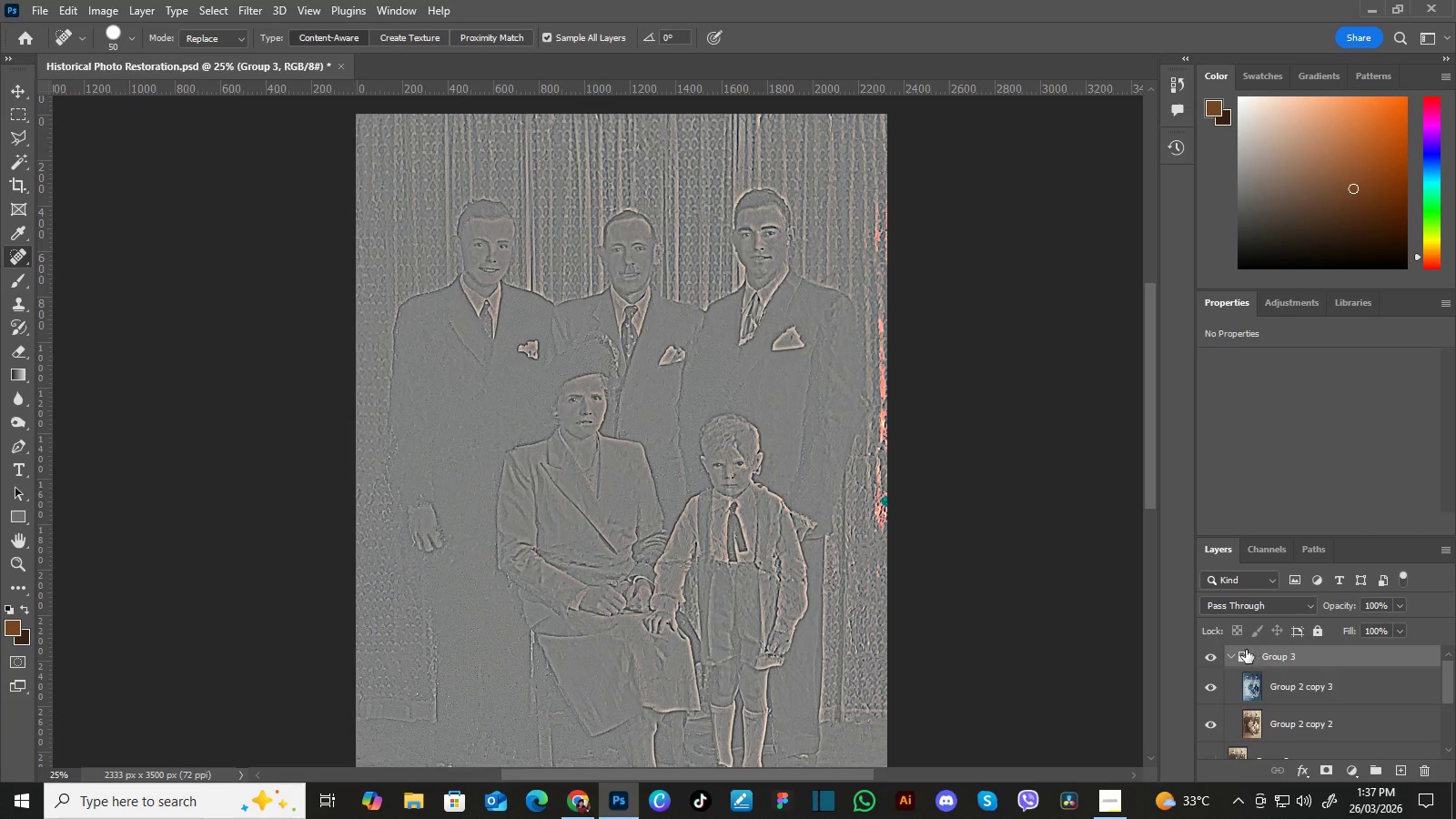 
left_click([1228, 653])
 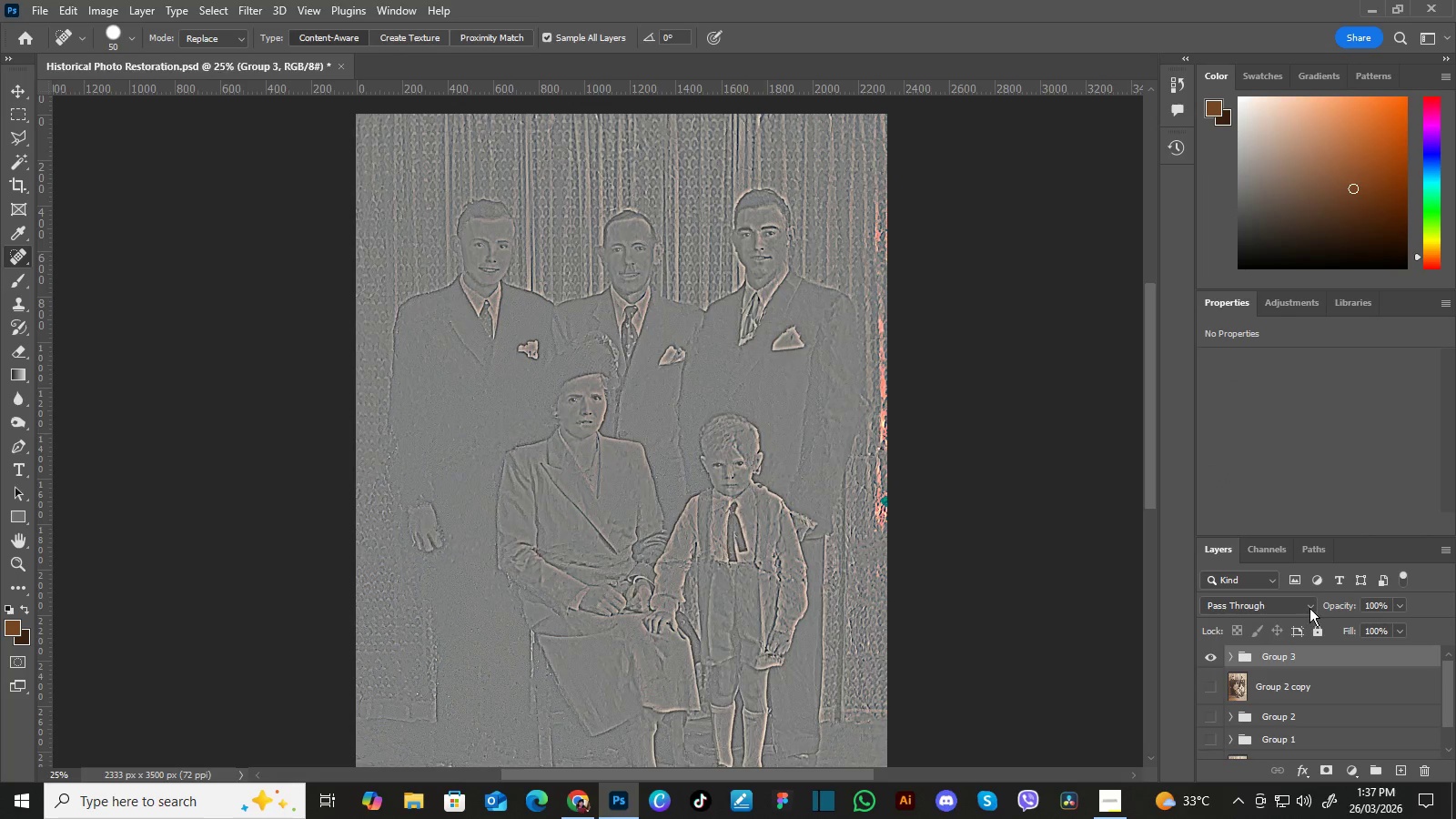 
left_click([1310, 606])
 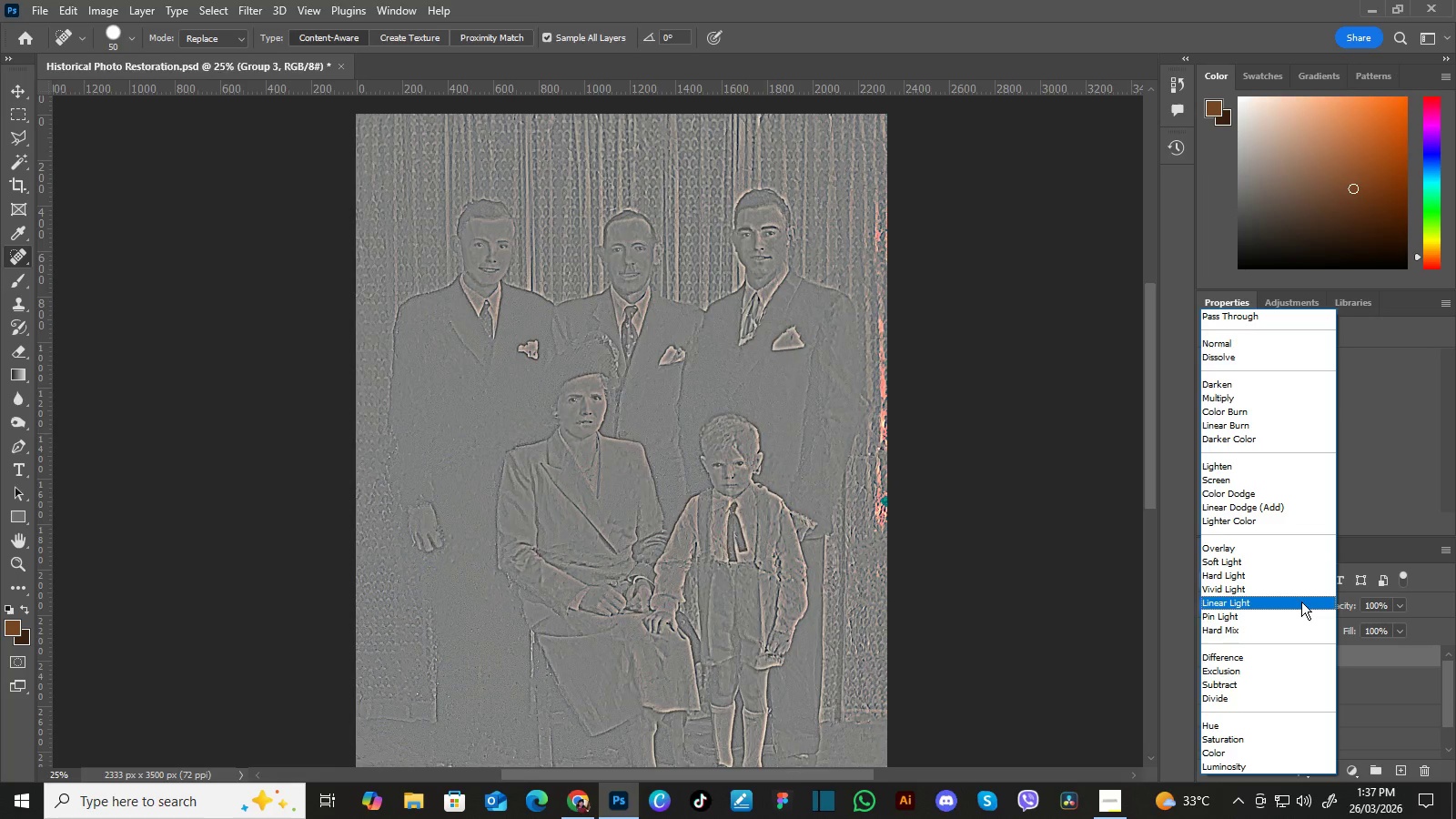 
mouse_move([1269, 549])
 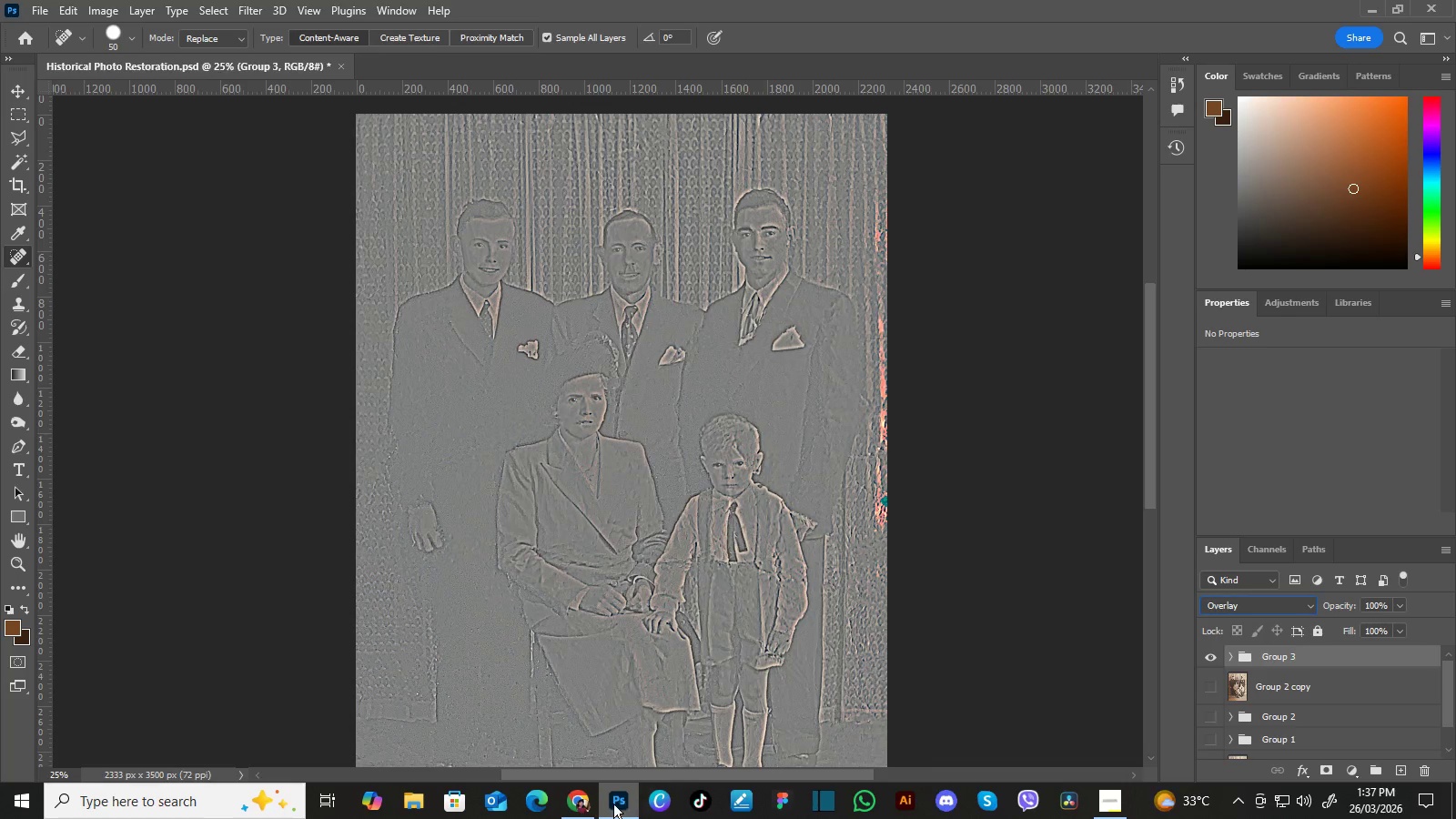 
left_click([571, 802])
 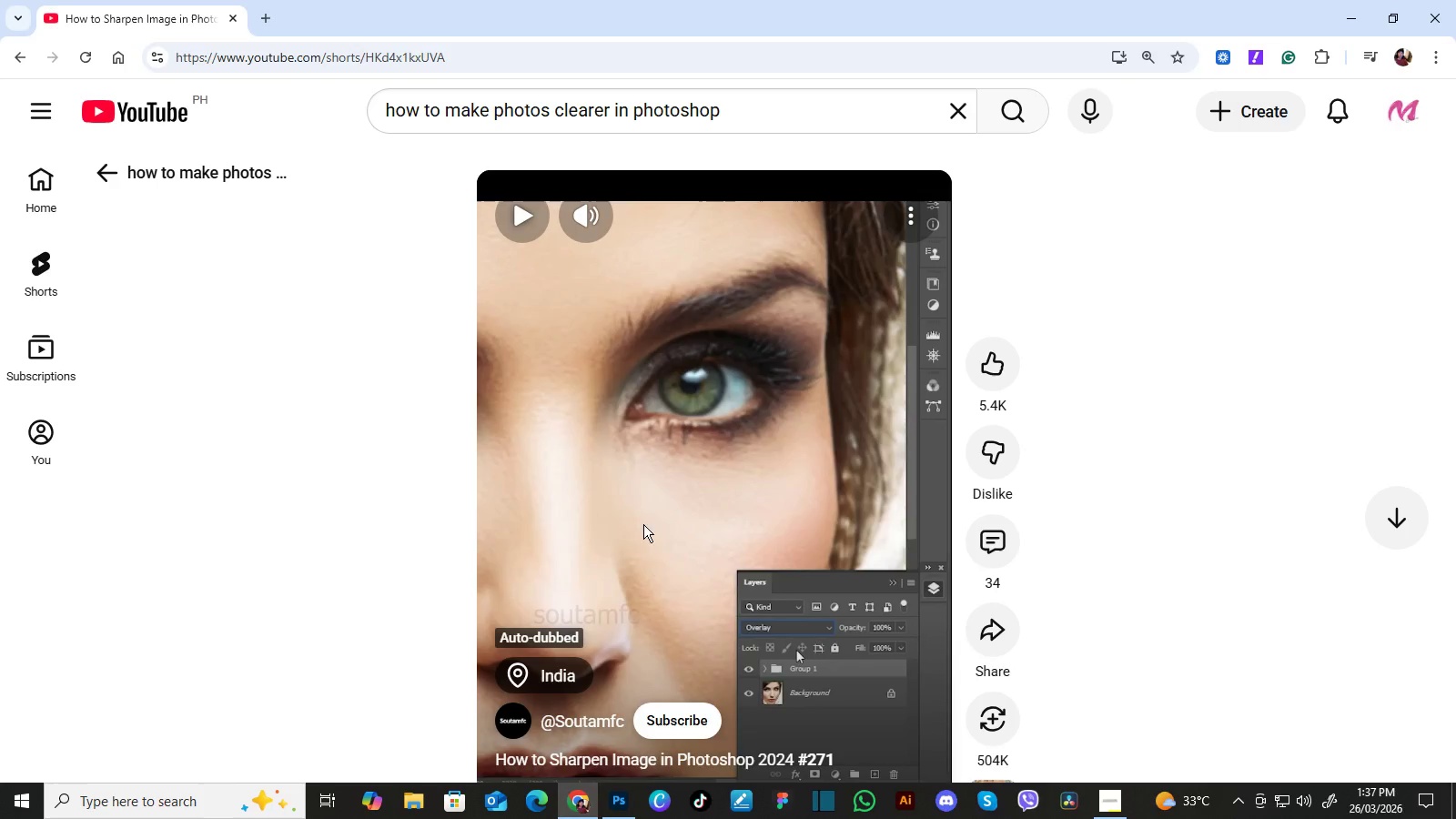 
left_click([642, 519])
 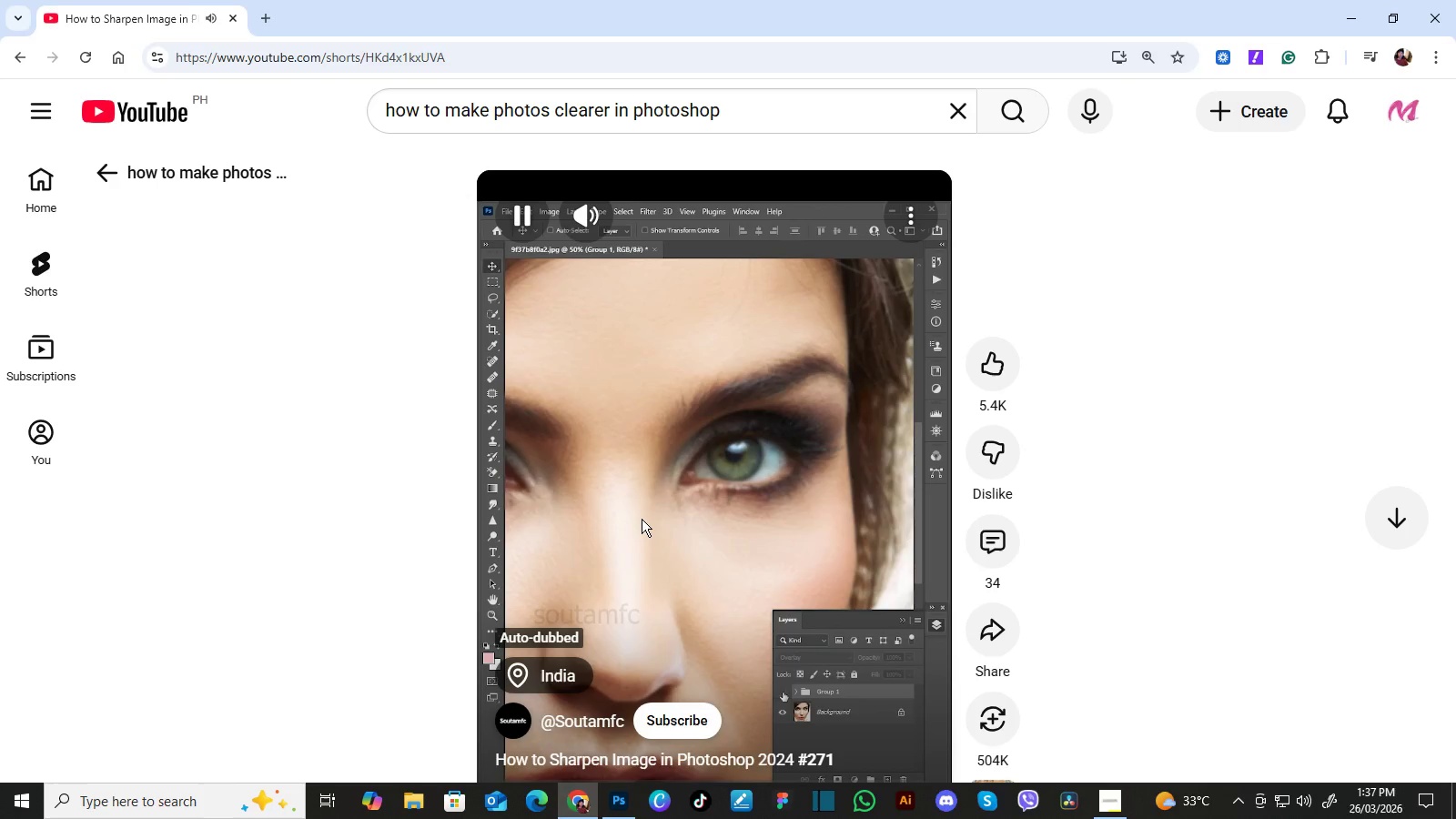 
wait(10.27)
 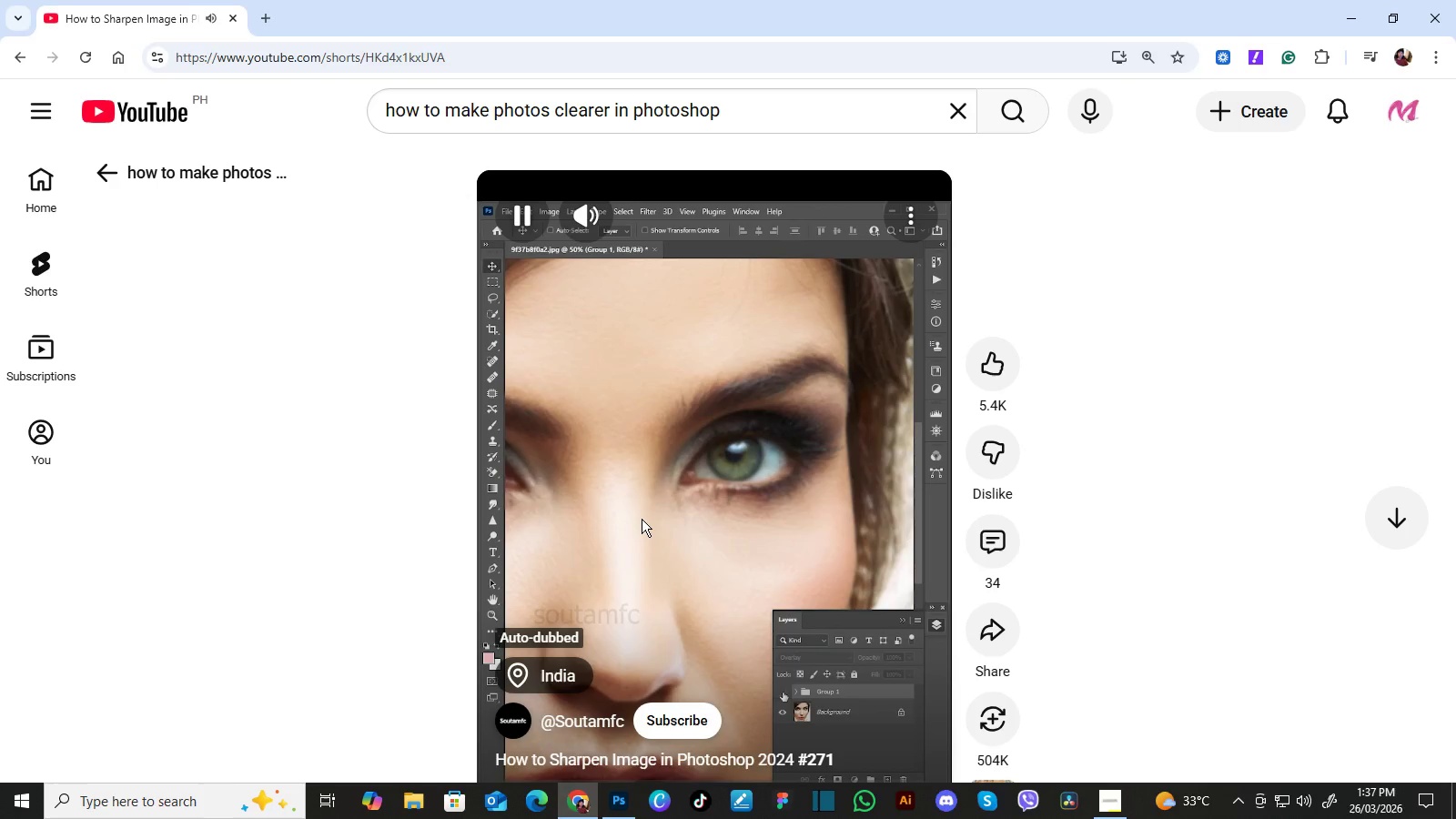 
left_click([624, 803])
 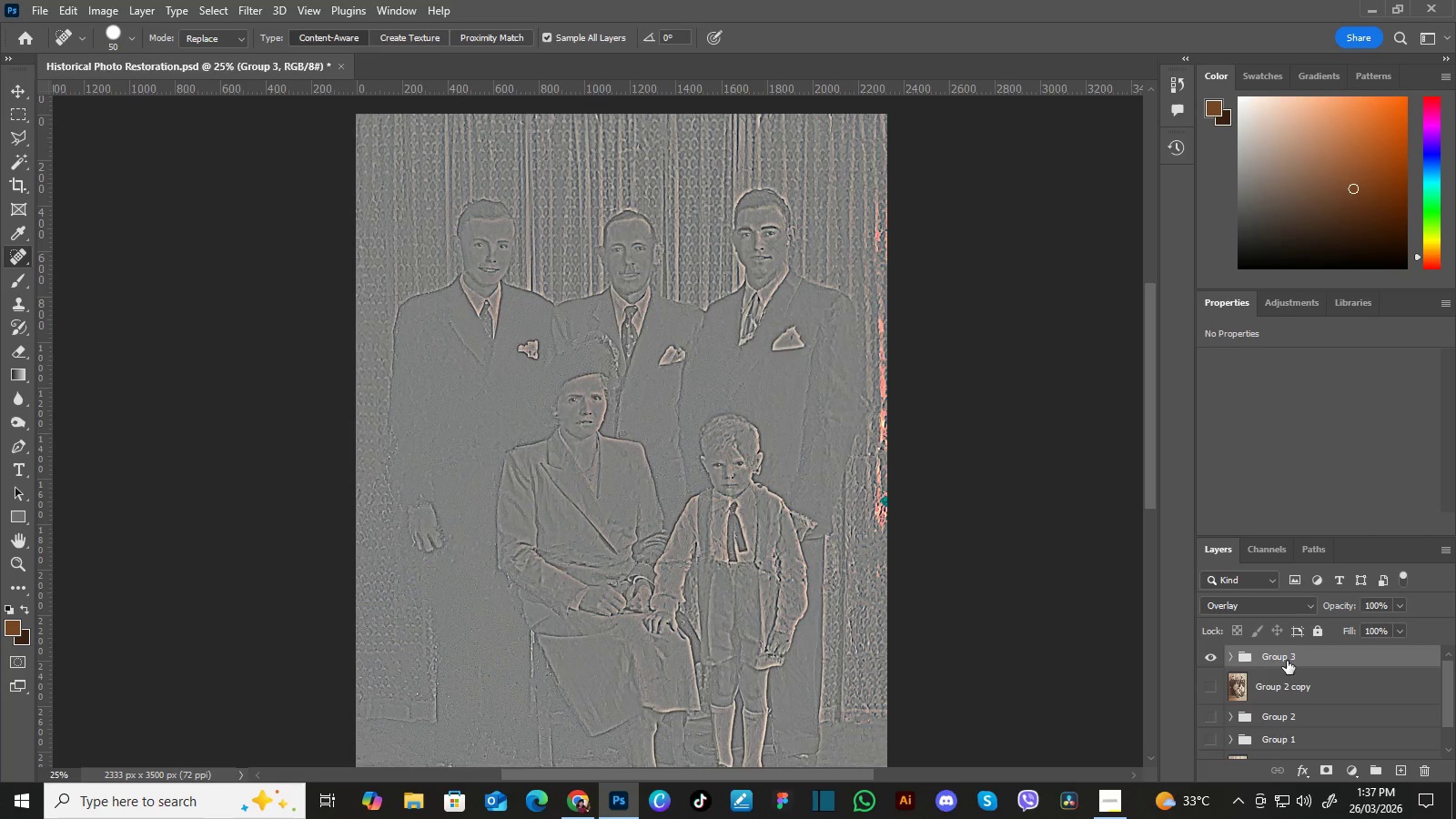 
left_click([1215, 658])
 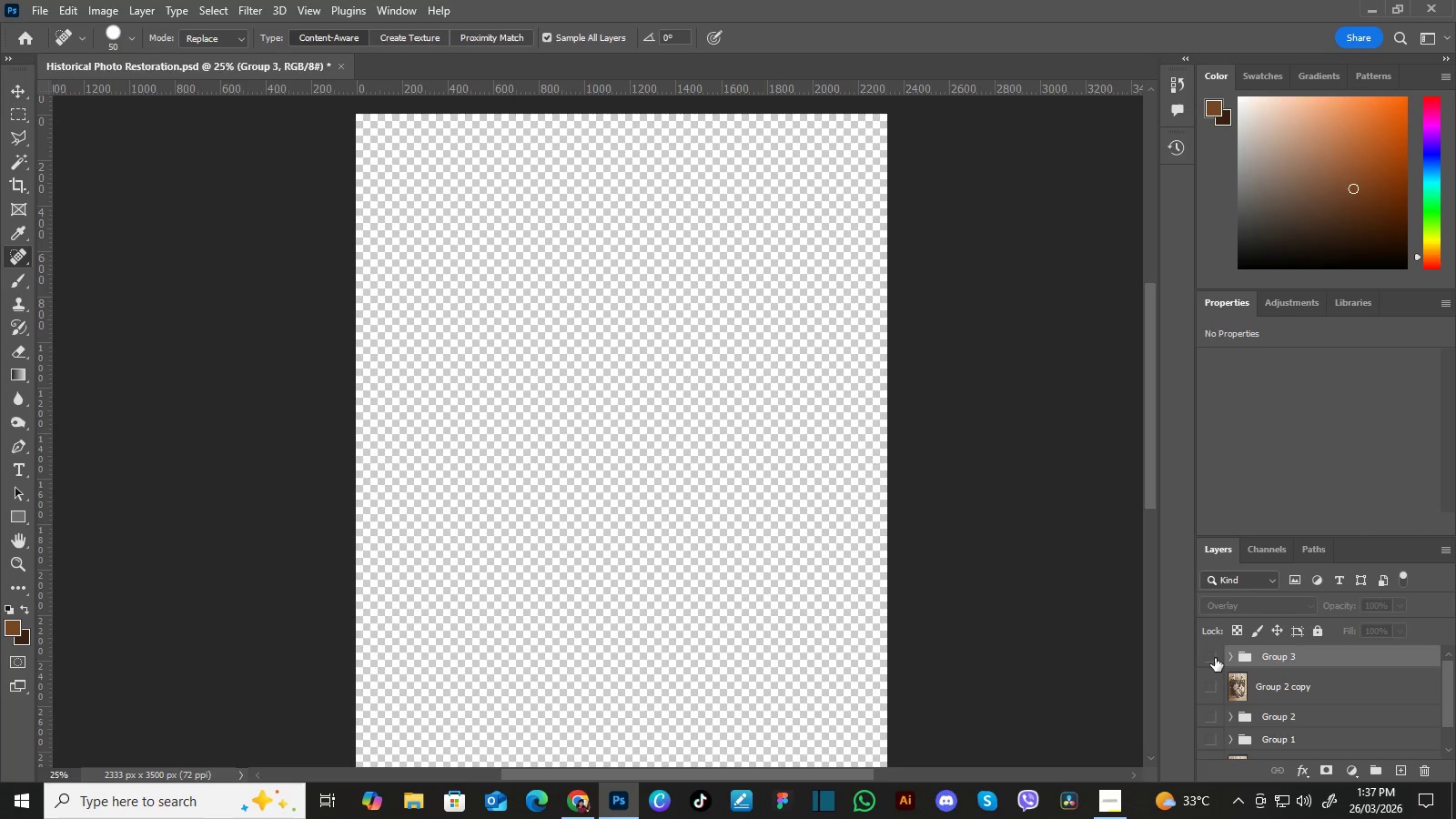 
left_click([1215, 658])
 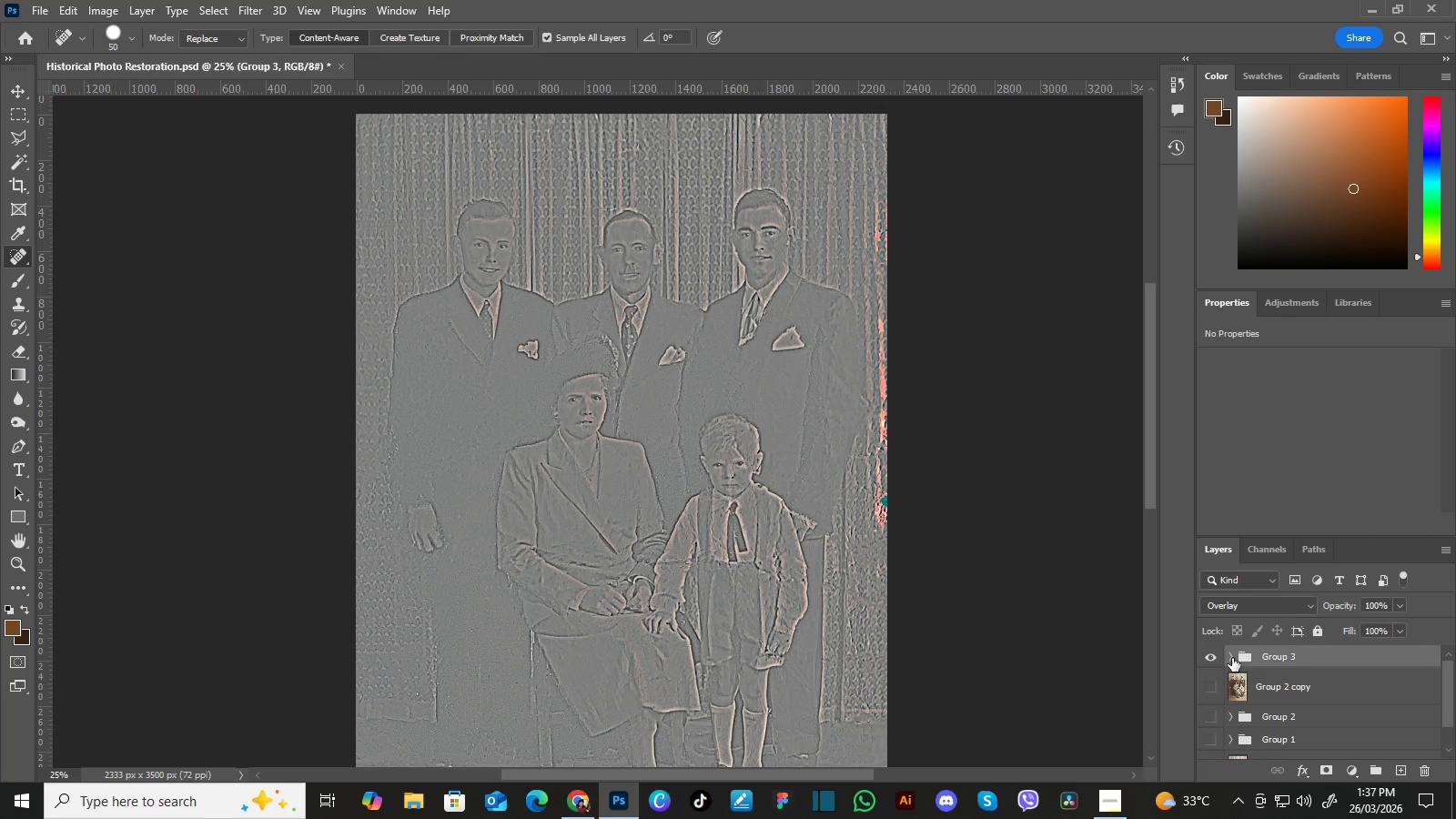 
left_click([1232, 658])
 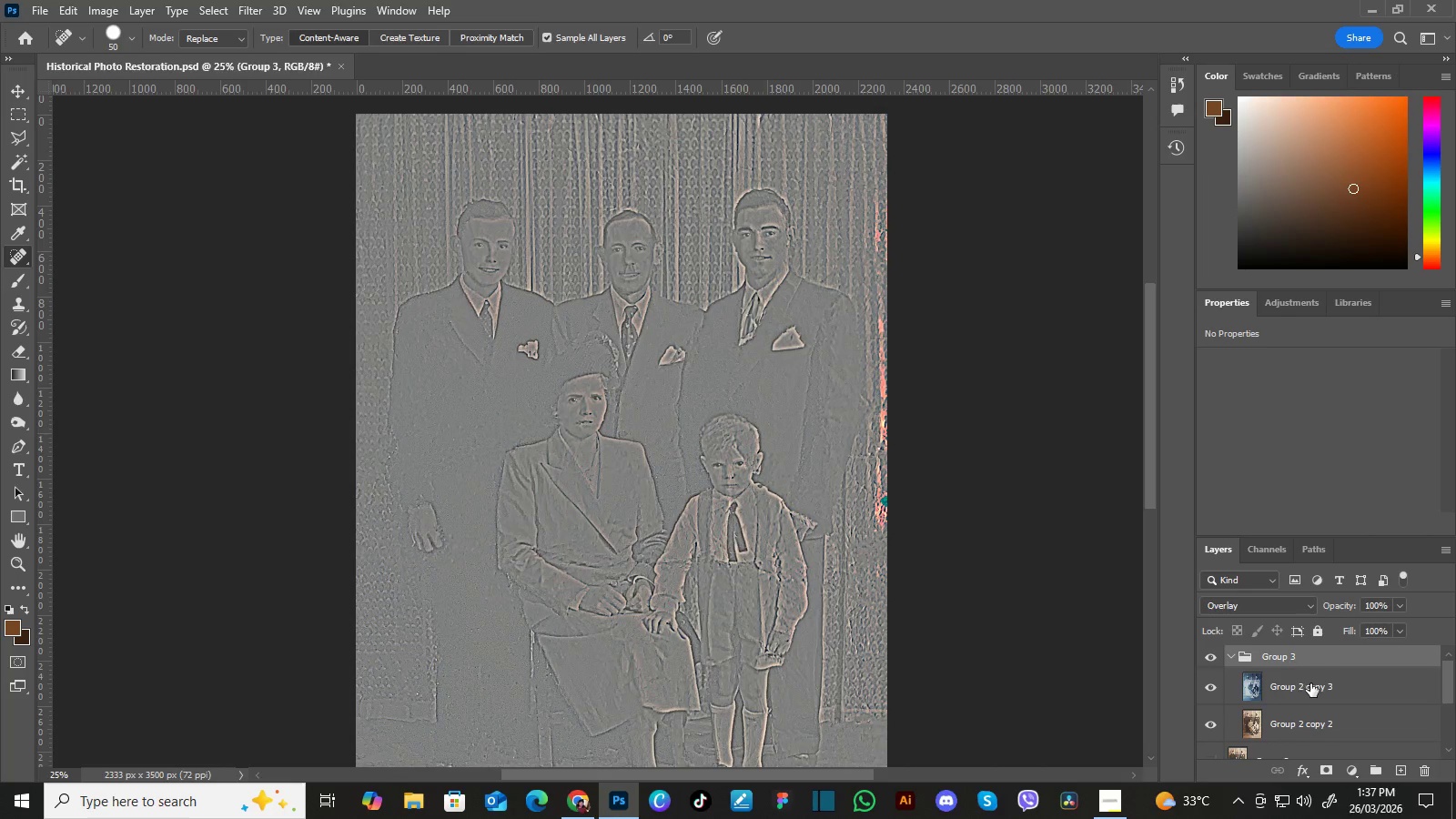 
left_click([1313, 684])
 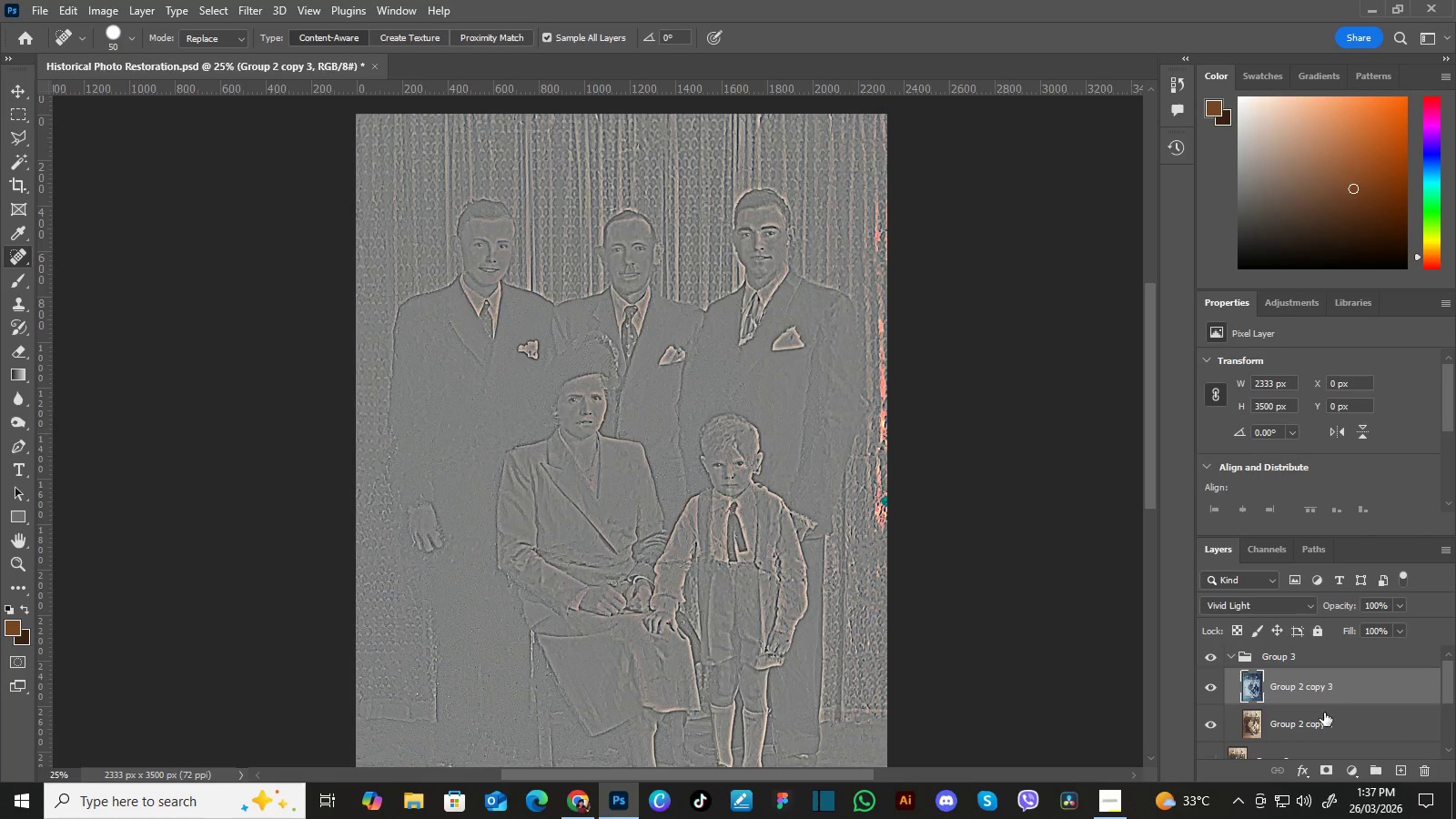 
left_click([1326, 722])
 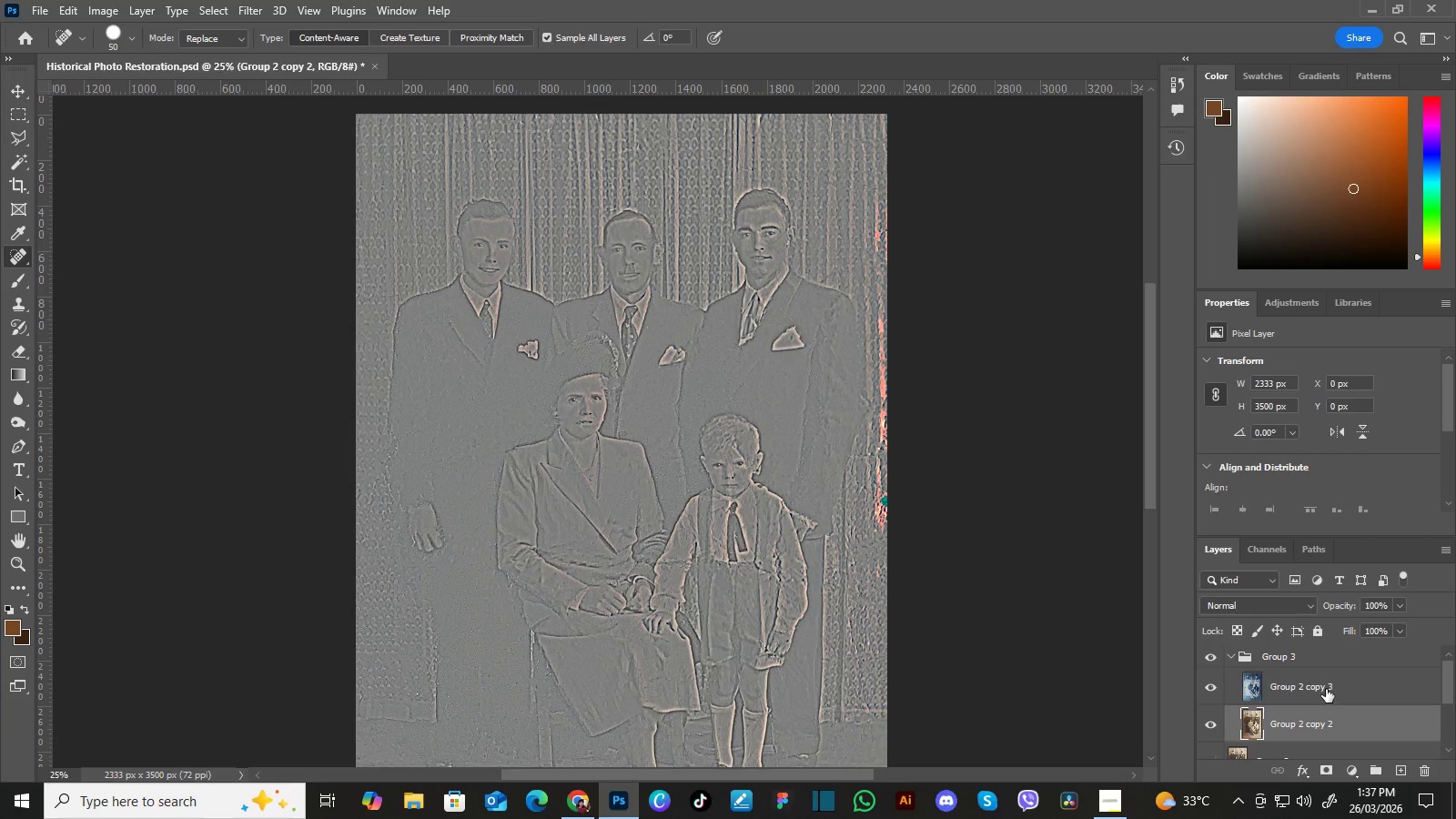 
left_click([1326, 687])
 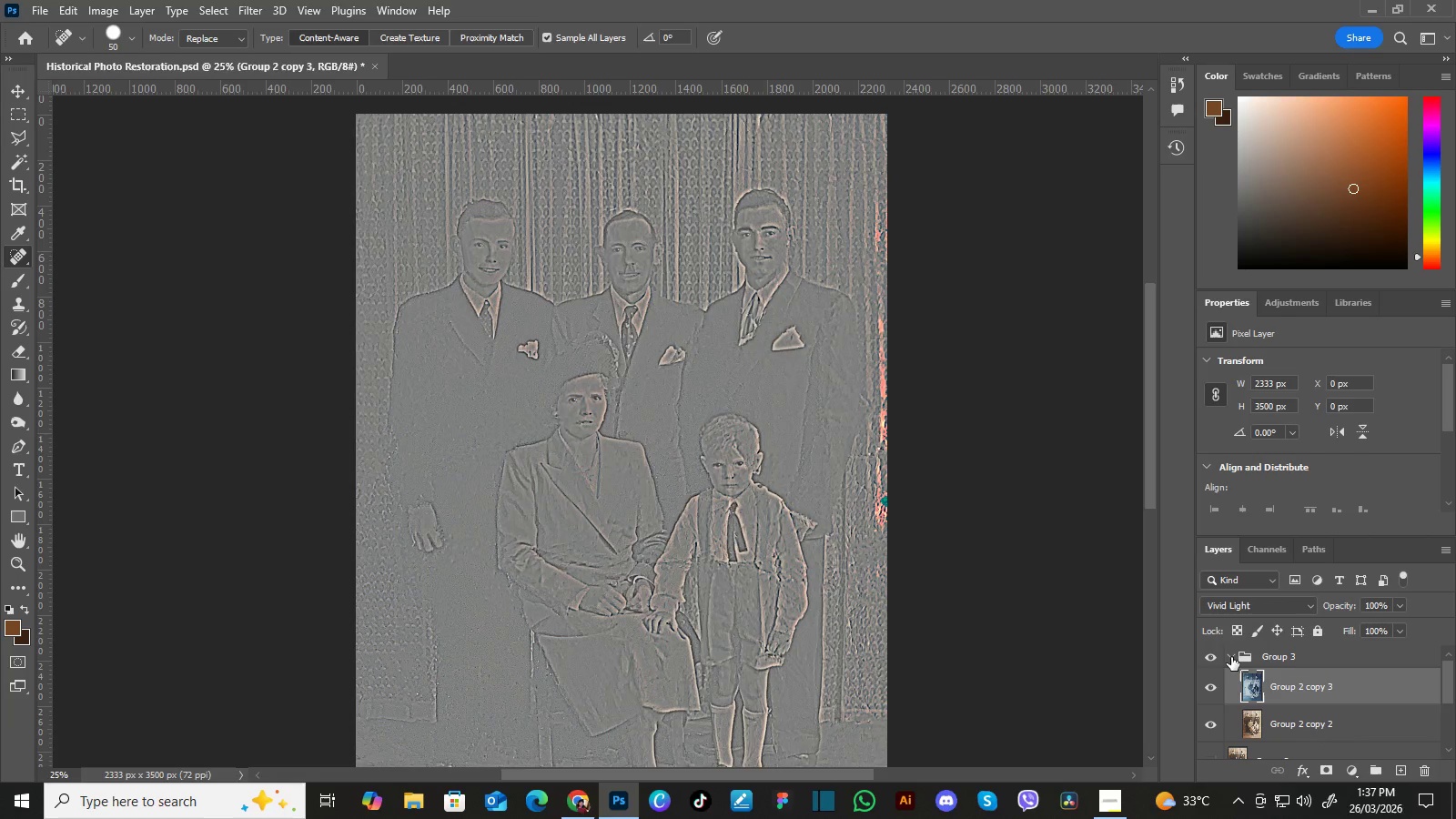 
left_click([1230, 655])
 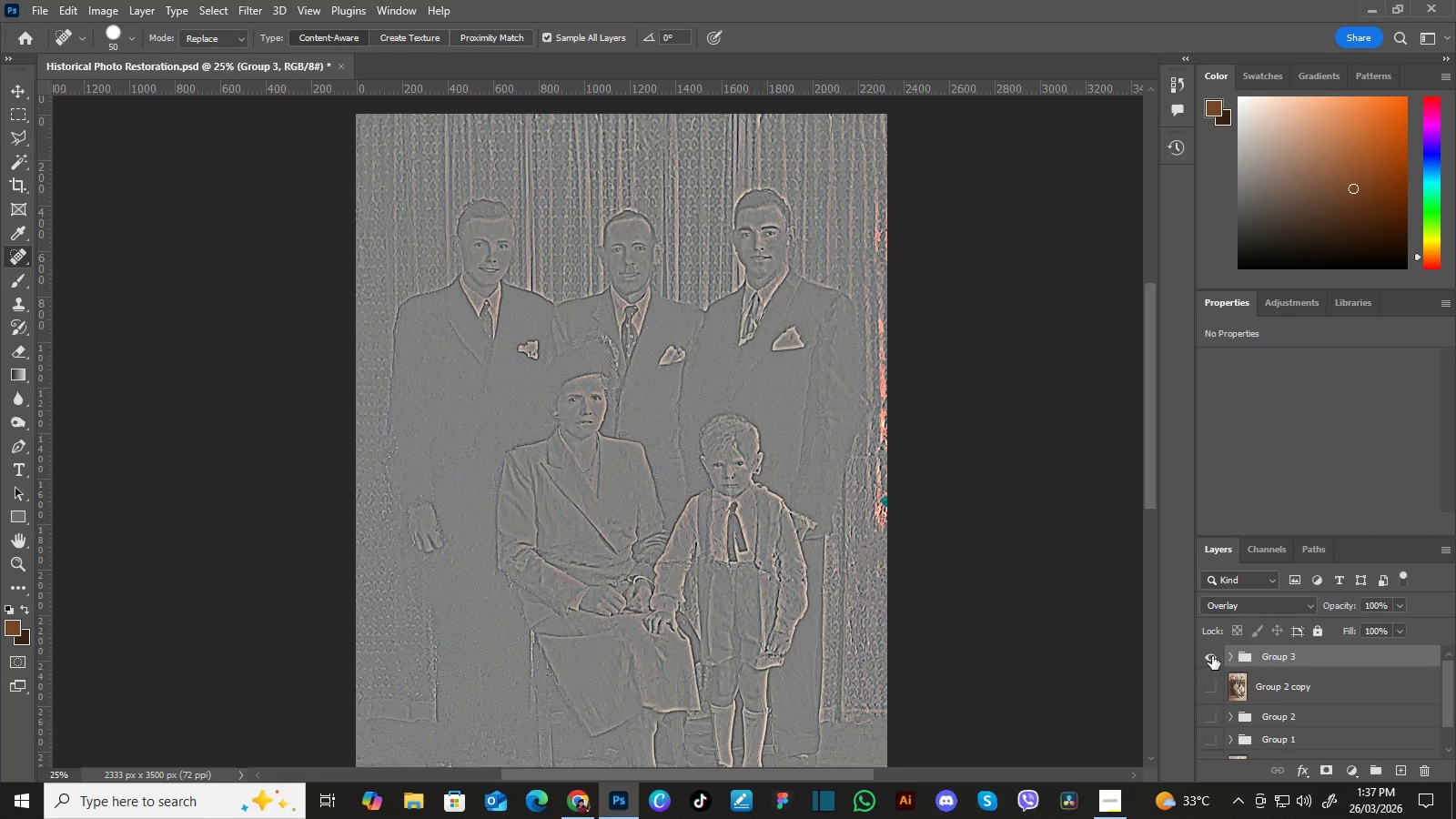 
left_click([1211, 656])
 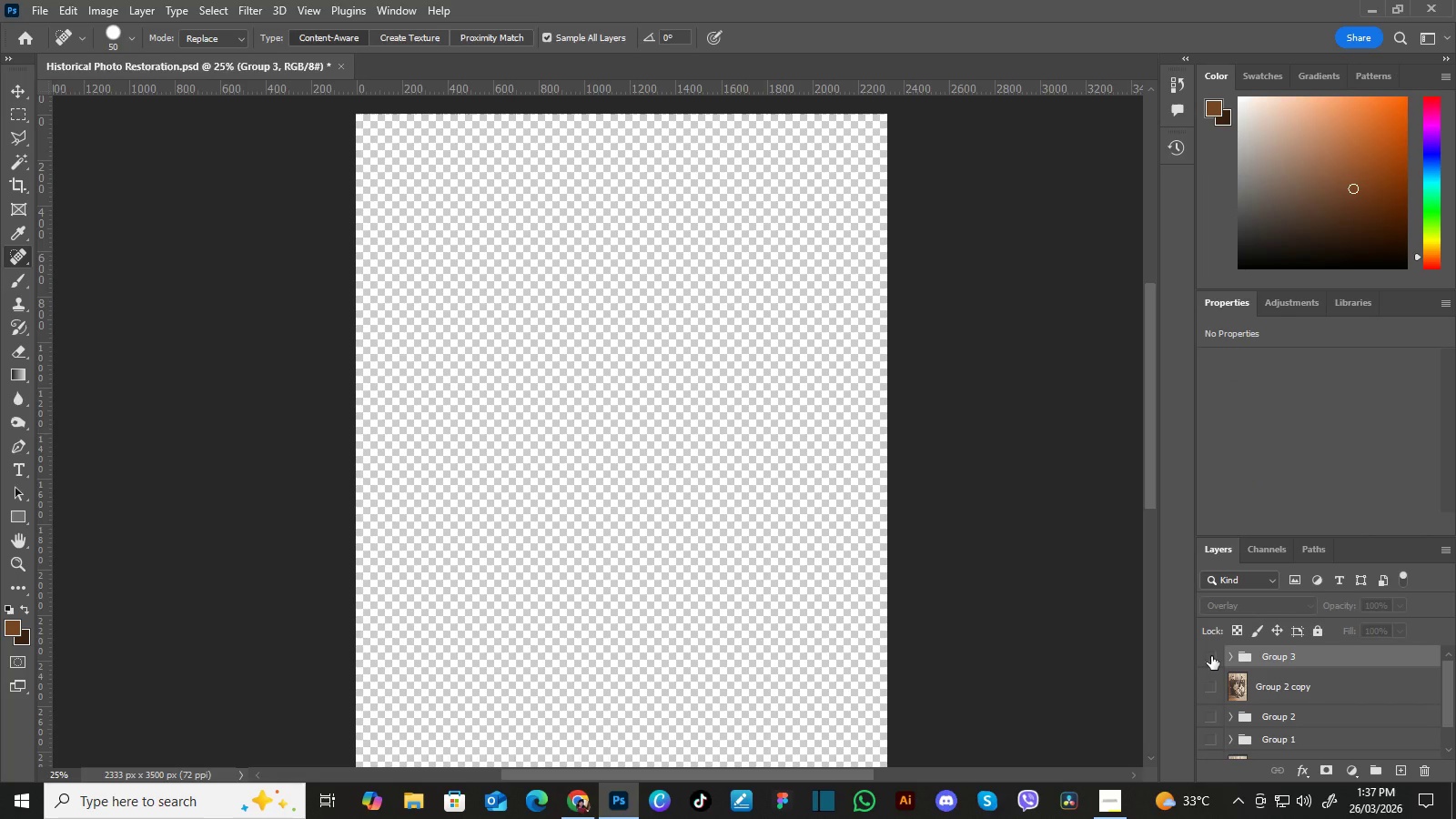 
left_click([1211, 656])
 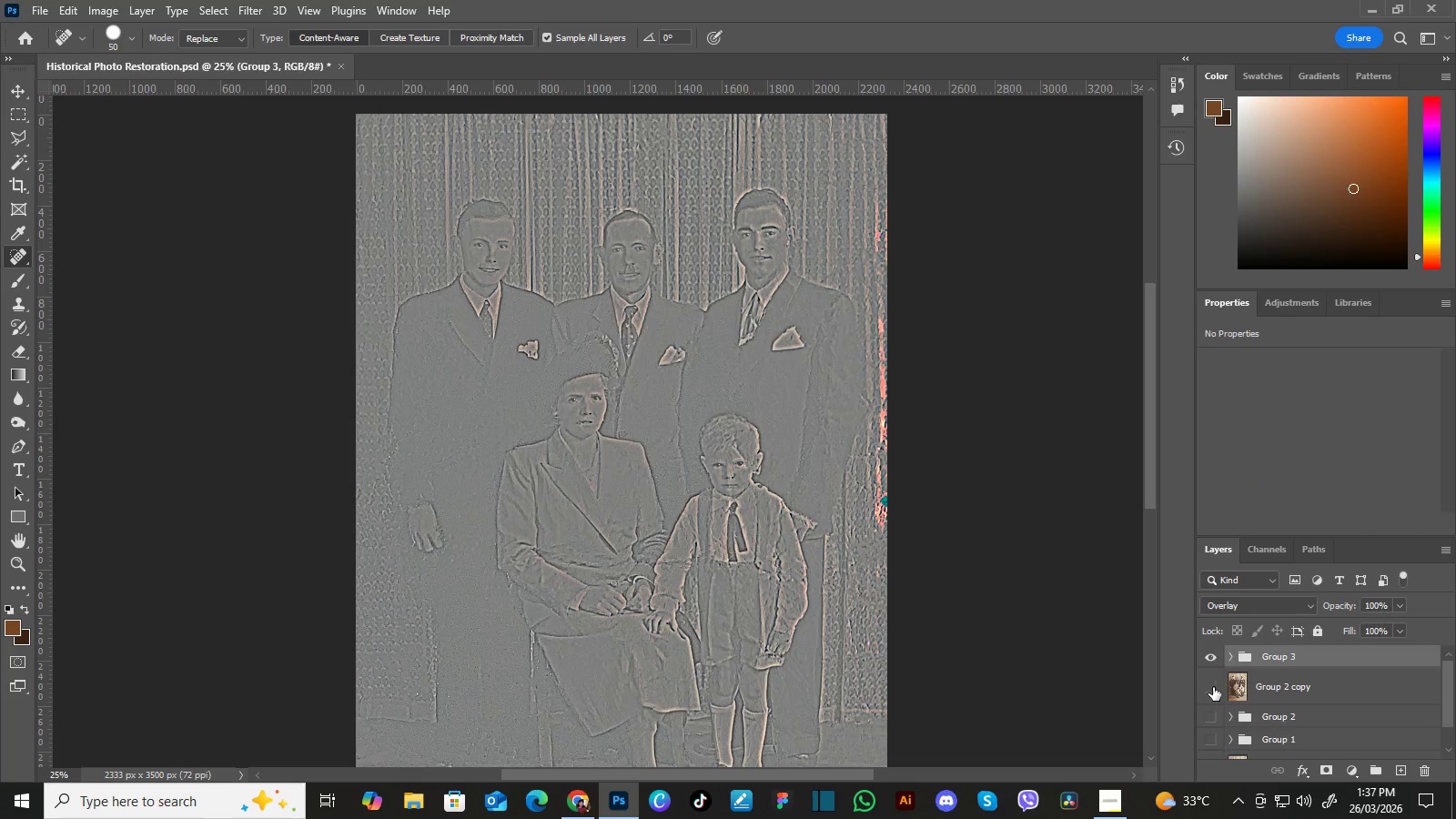 
left_click([1213, 687])
 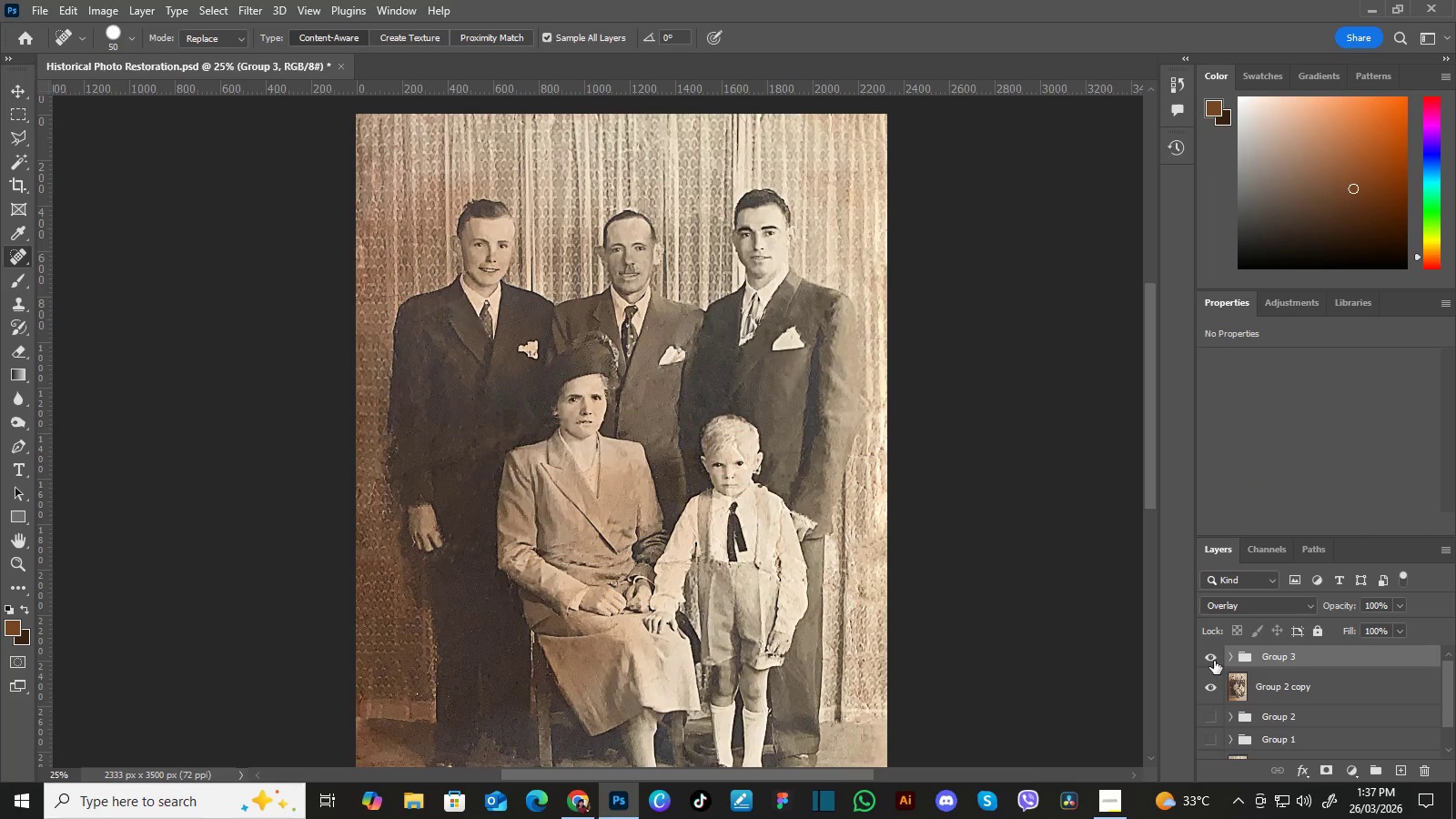 
left_click([1214, 658])
 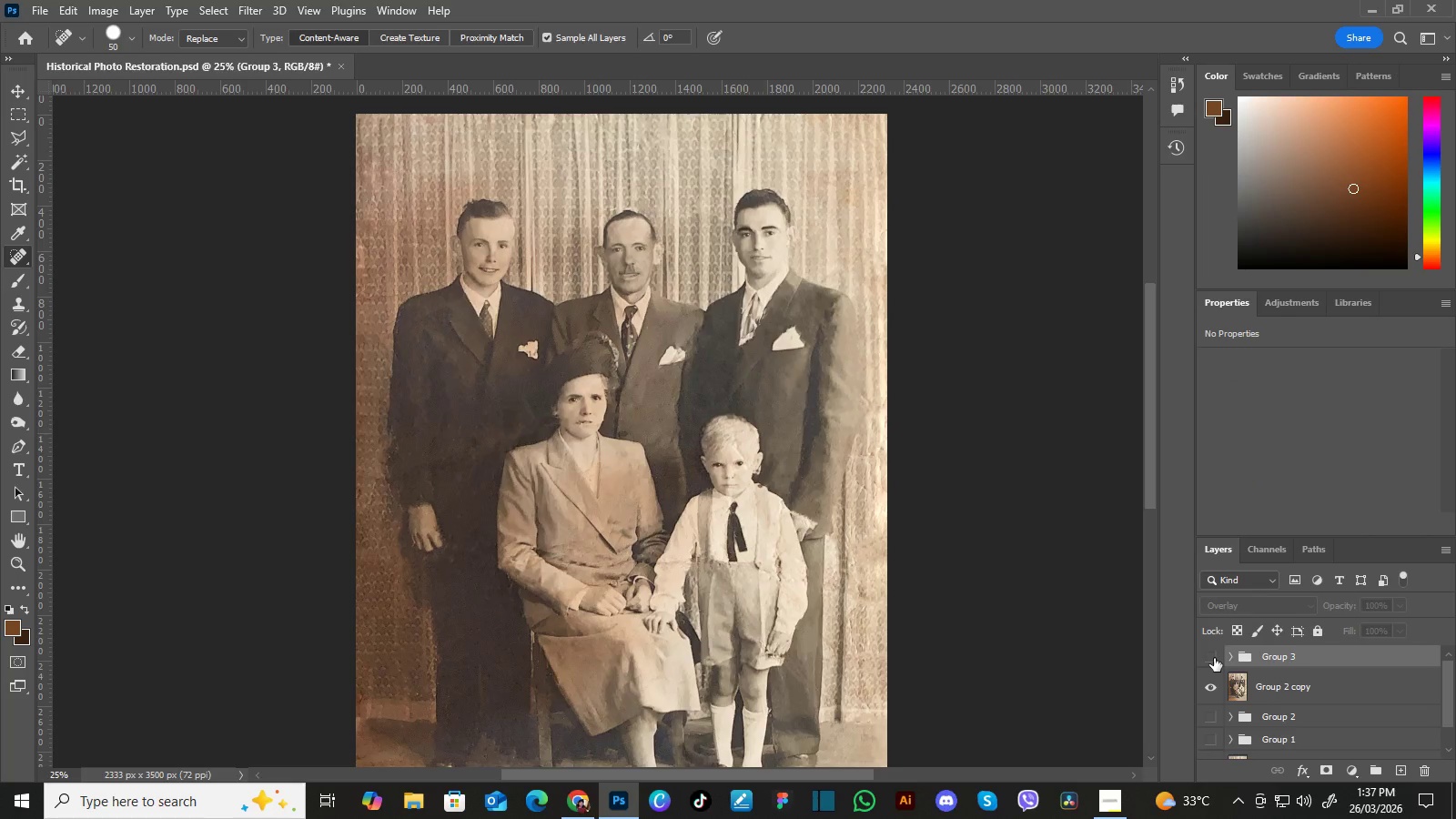 
left_click([1214, 658])
 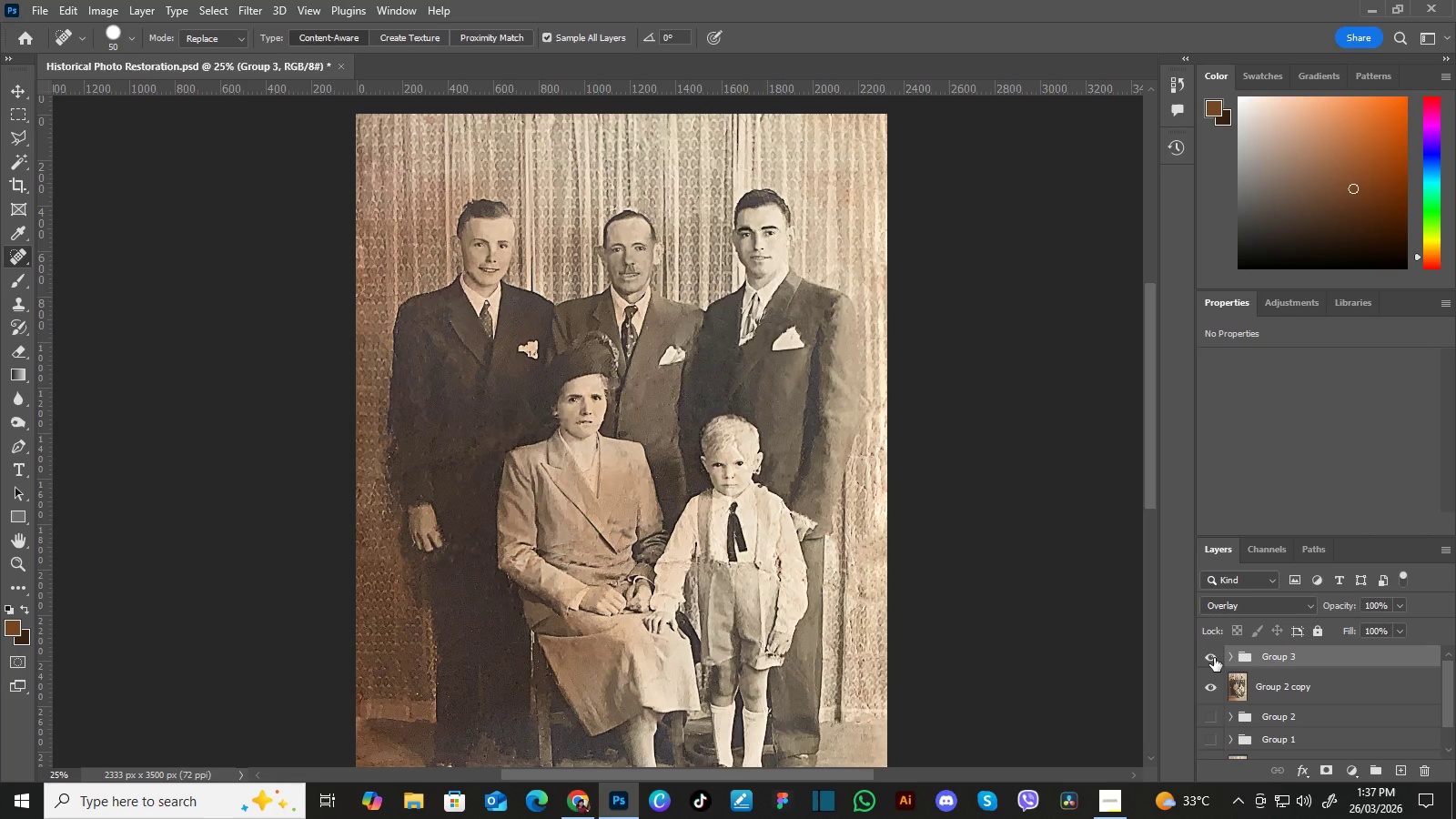 
left_click([1214, 658])
 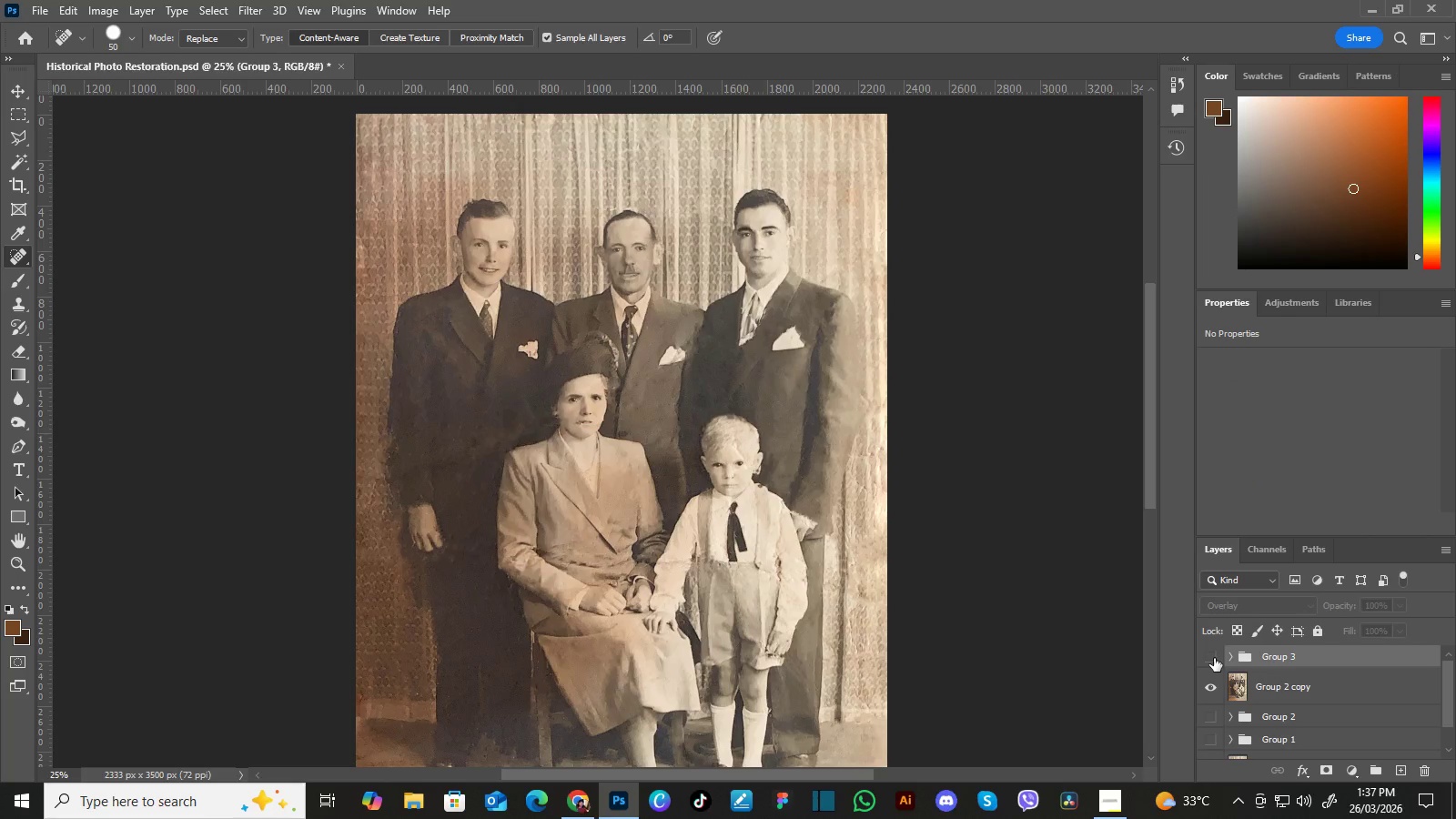 
left_click([1214, 658])
 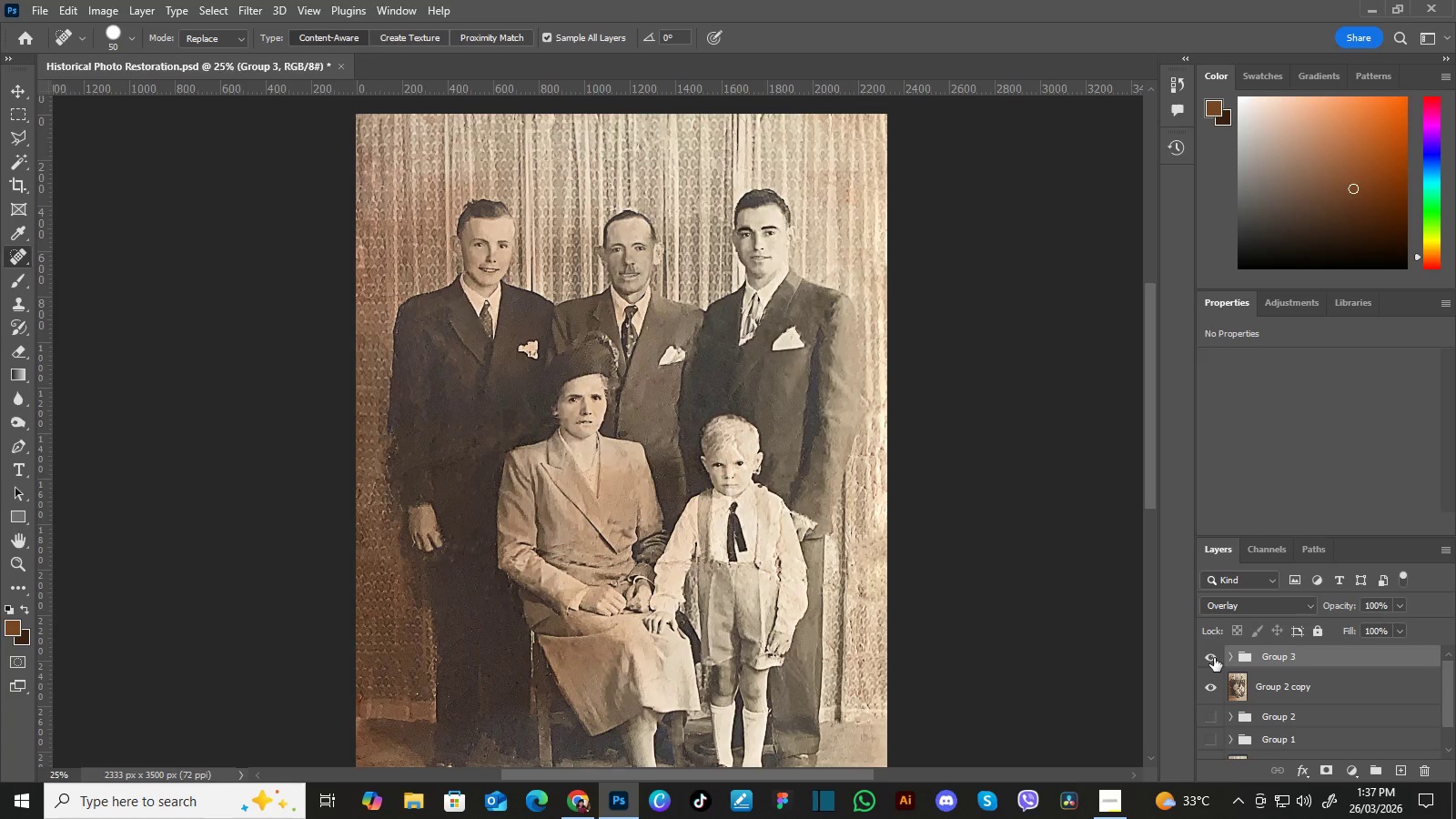 
left_click([1214, 658])
 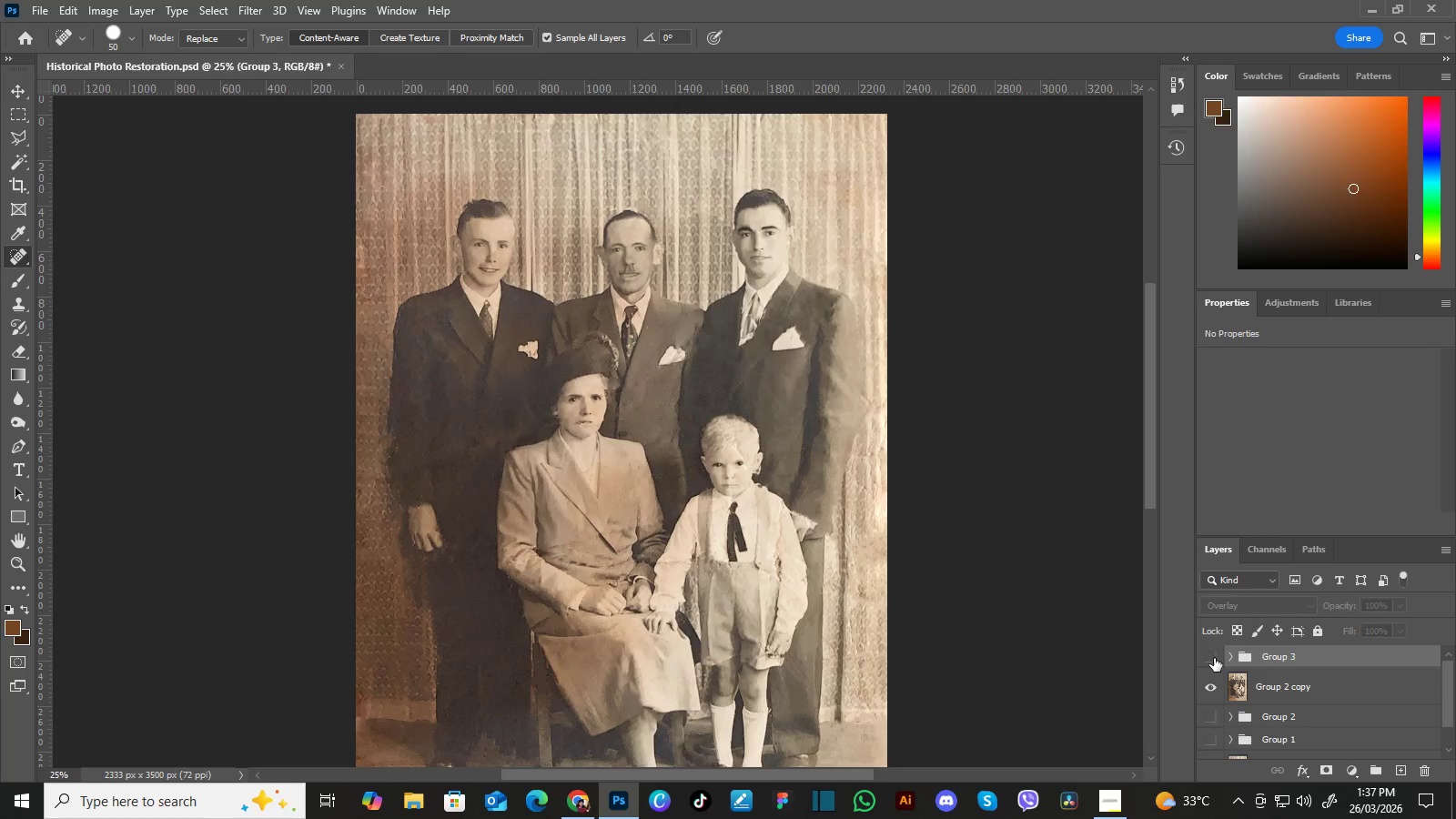 
left_click([1214, 658])
 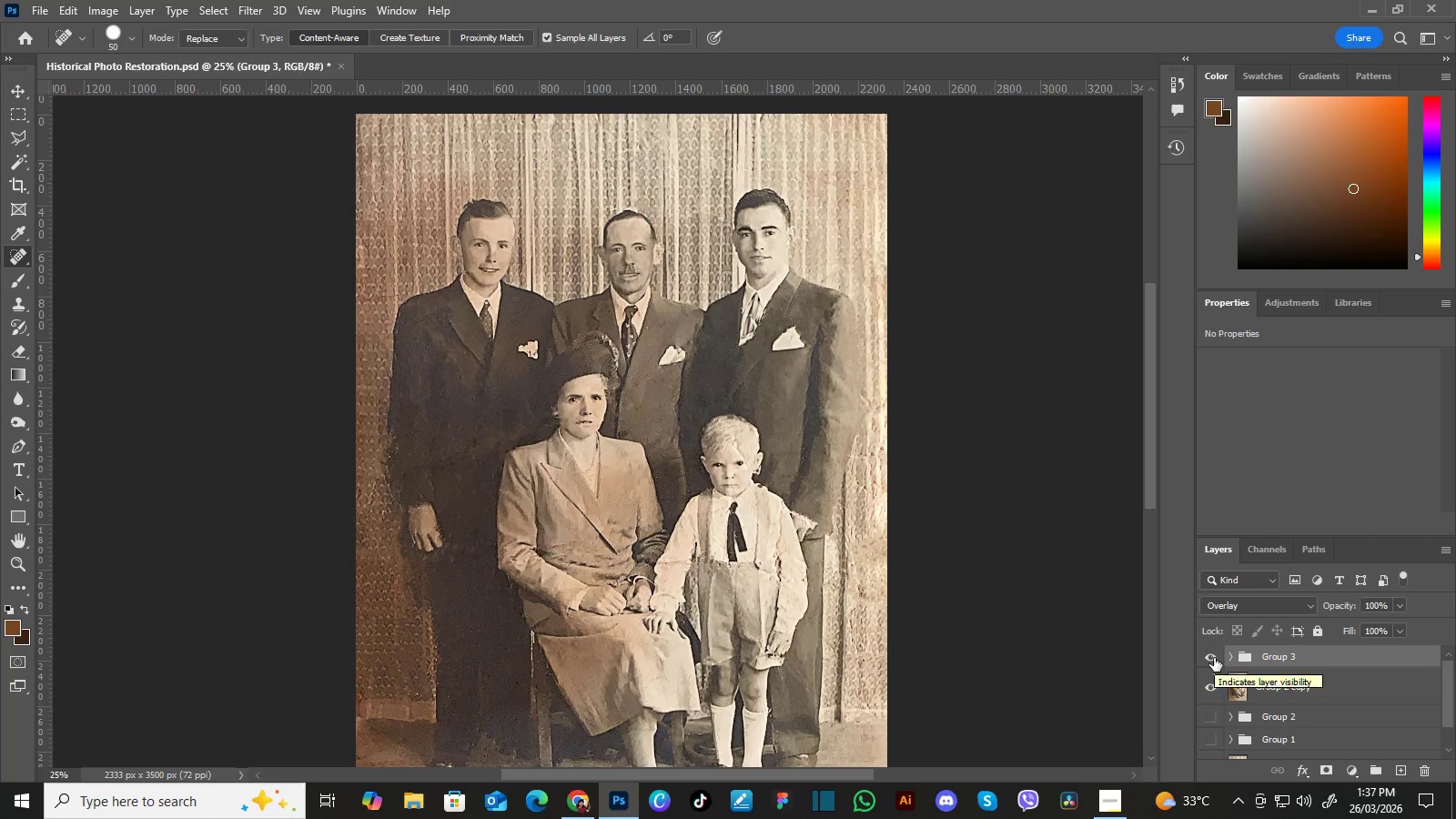 
left_click([1214, 658])
 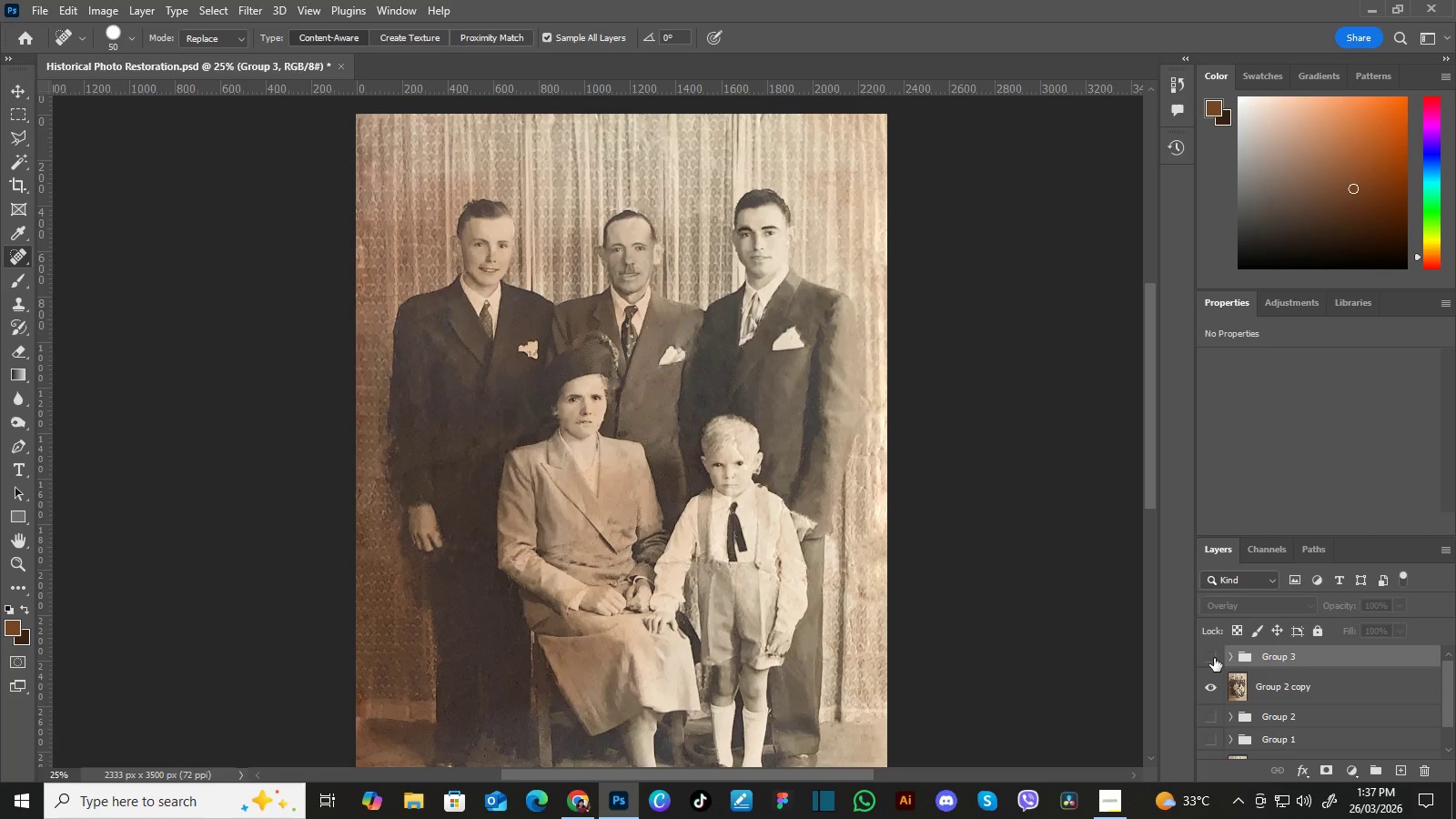 
left_click([1214, 658])
 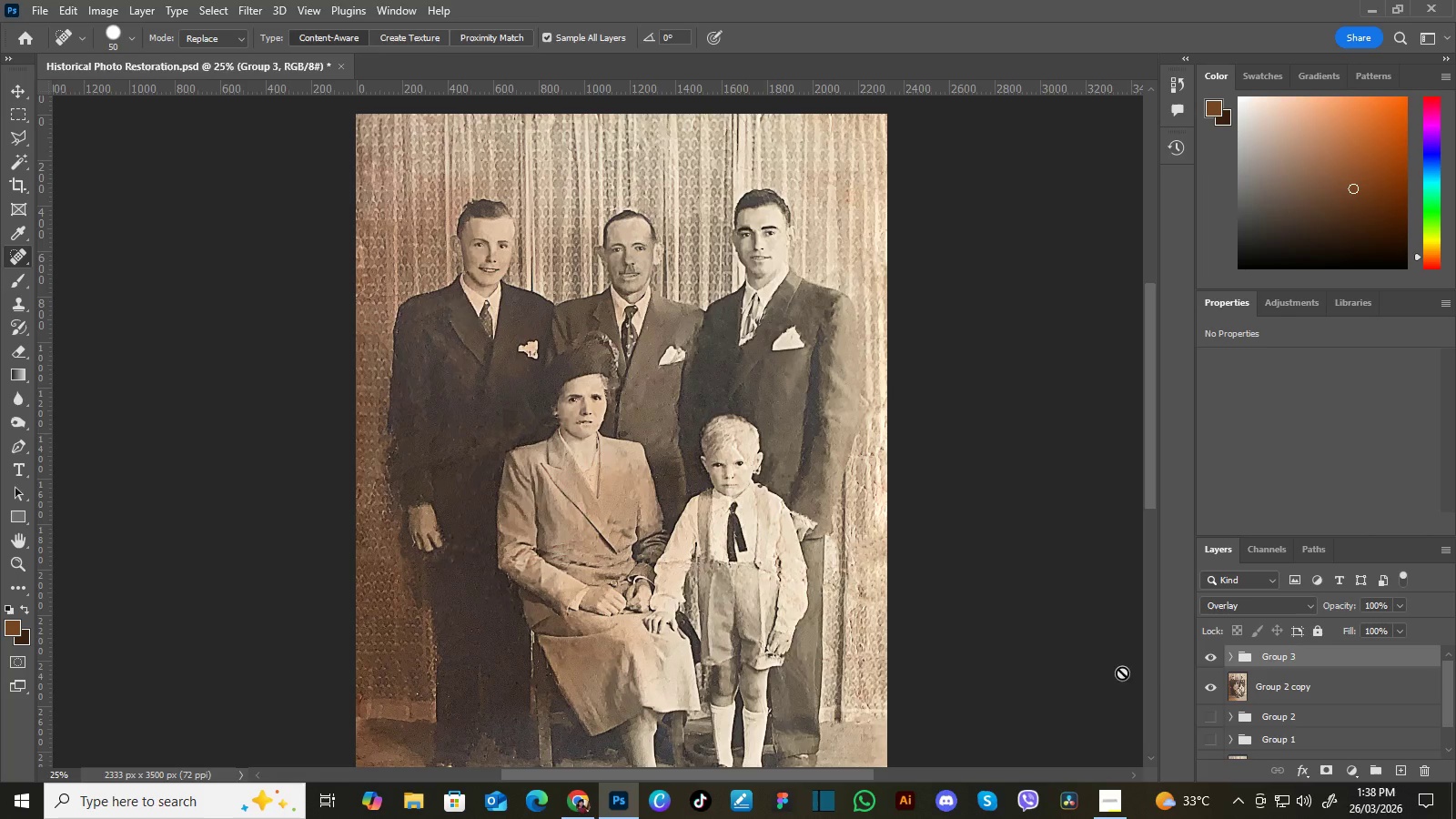 
wait(7.88)
 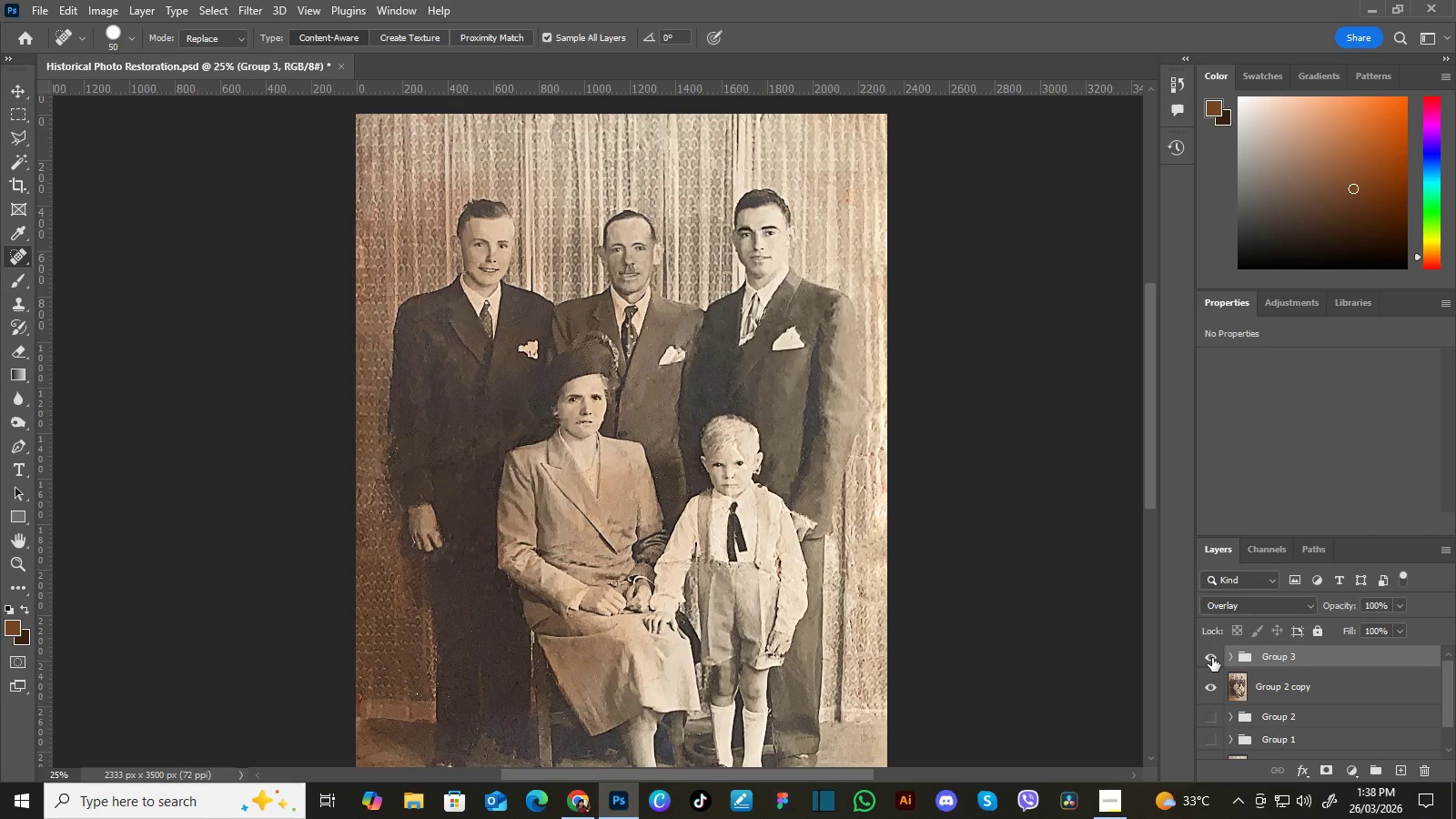 
left_click([582, 799])
 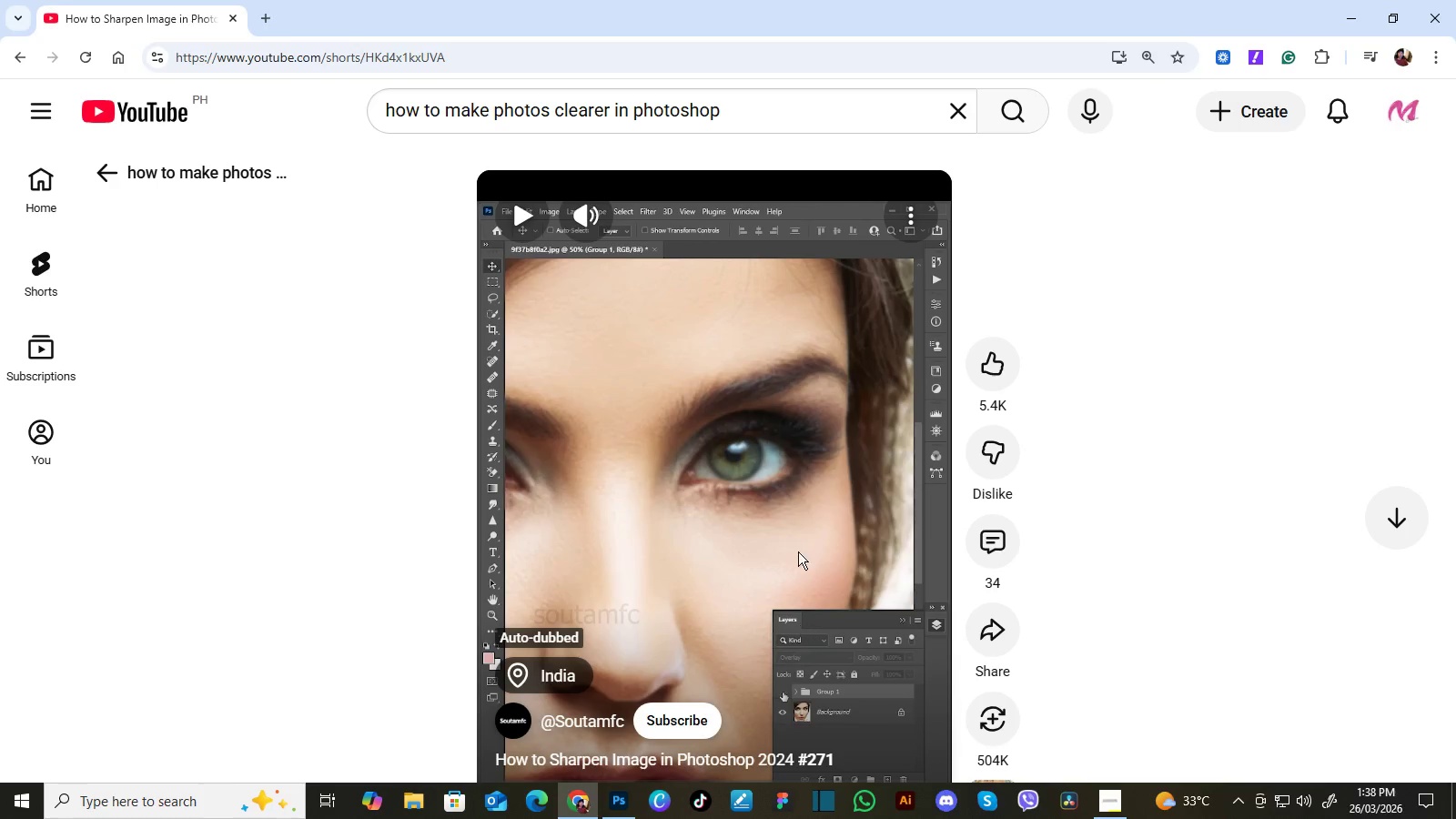 
left_click([804, 537])
 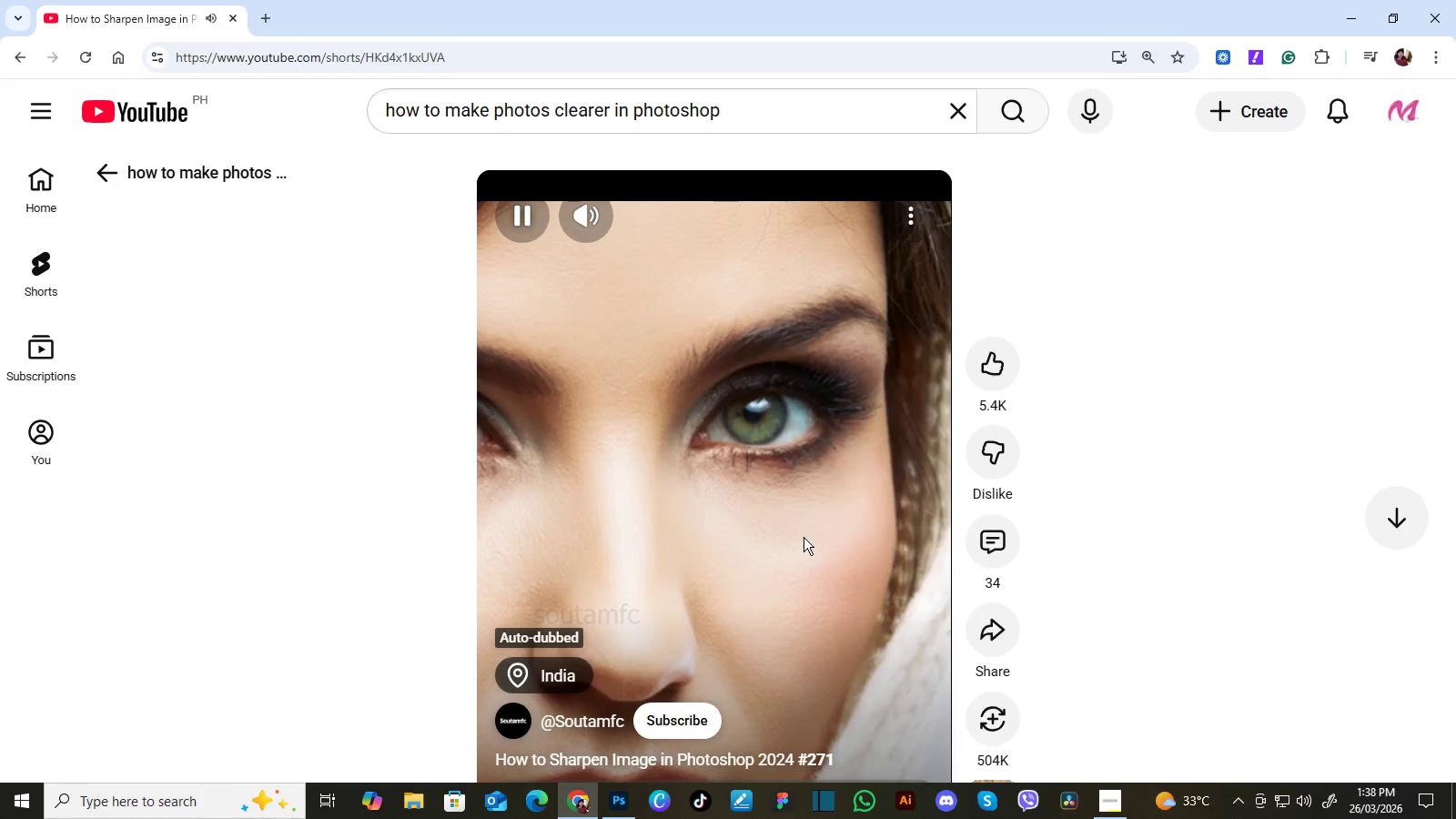 
left_click([669, 629])
 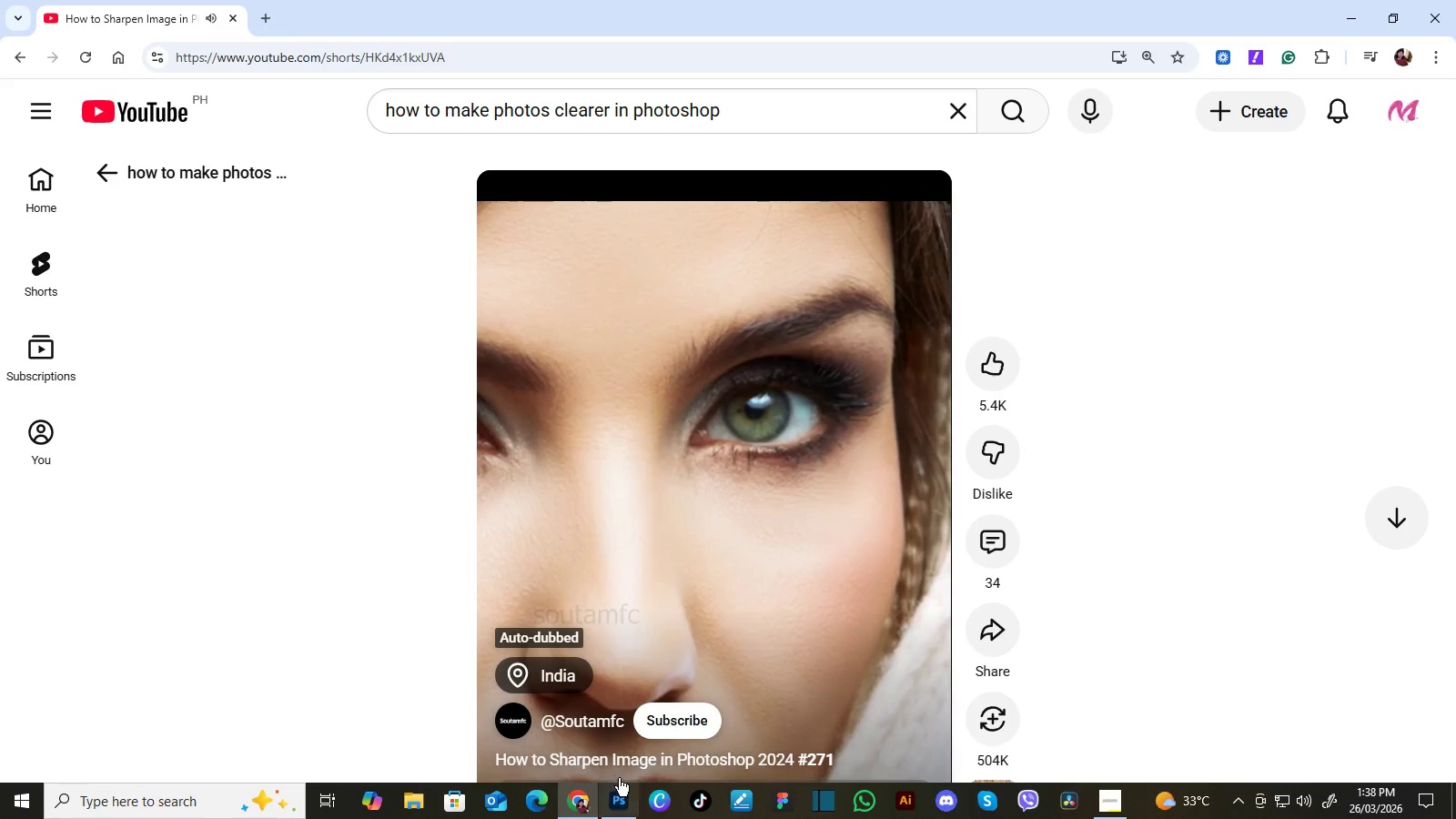 
left_click([708, 616])
 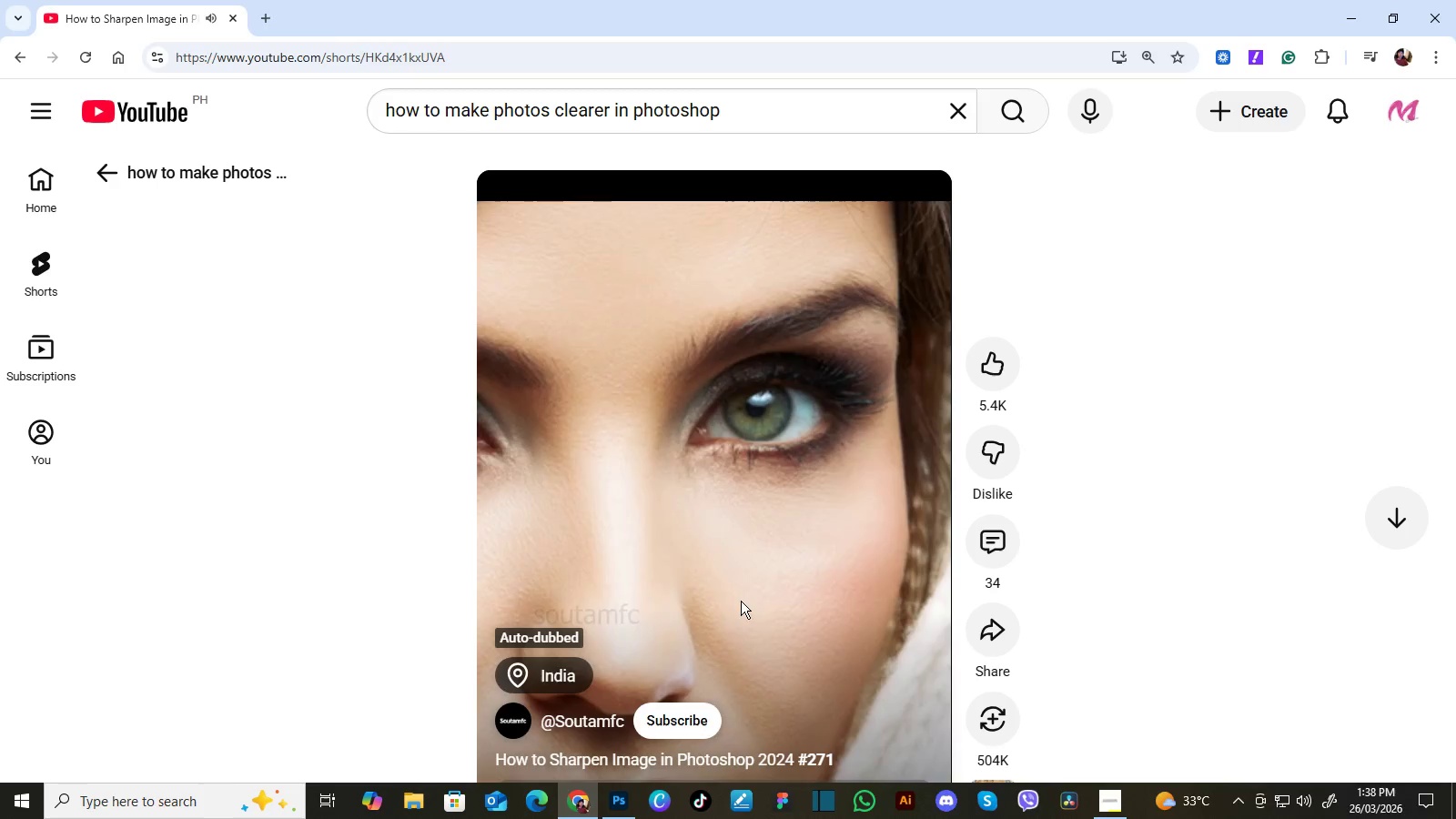 
left_click([771, 588])
 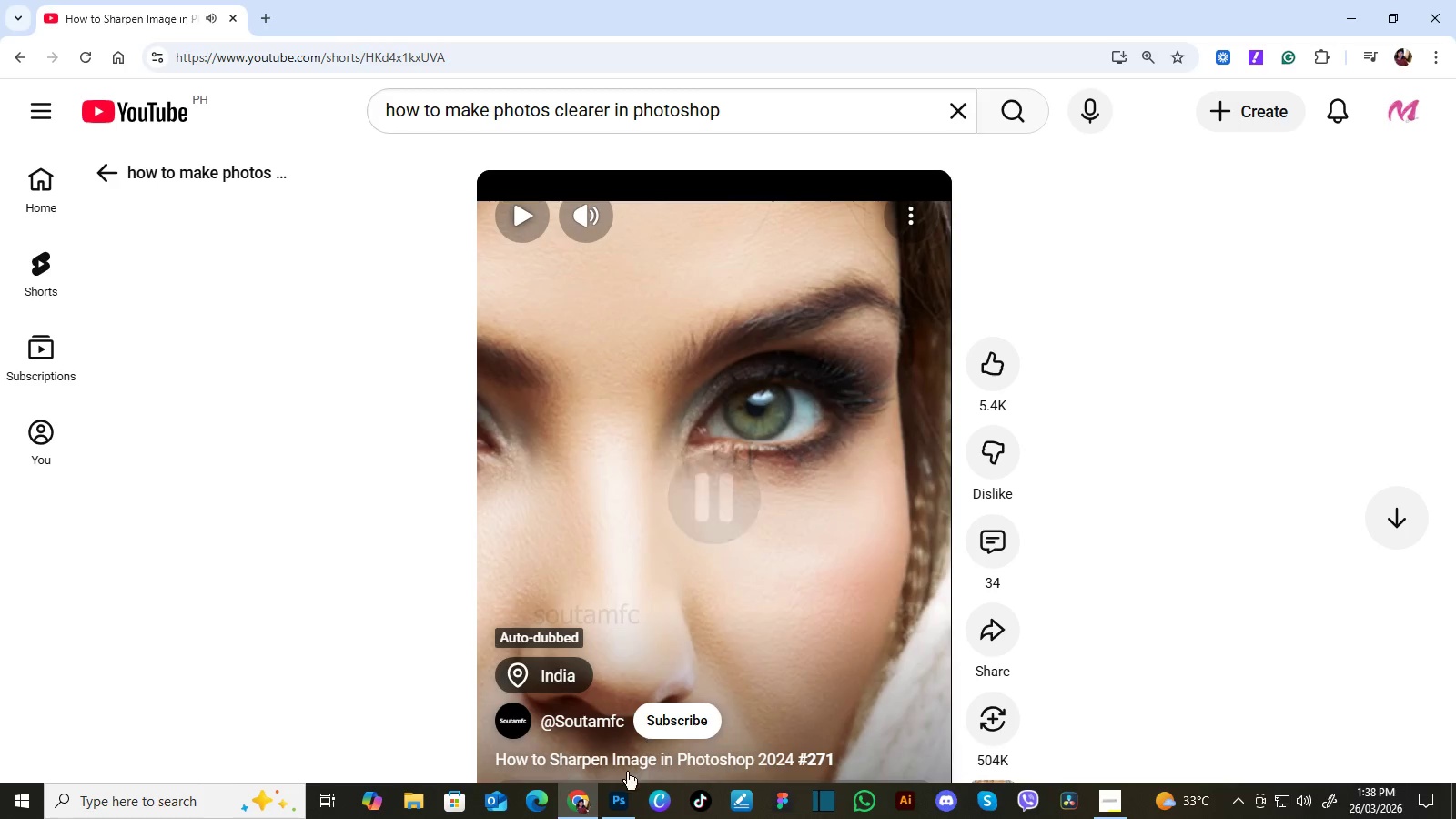 
left_click([621, 796])
 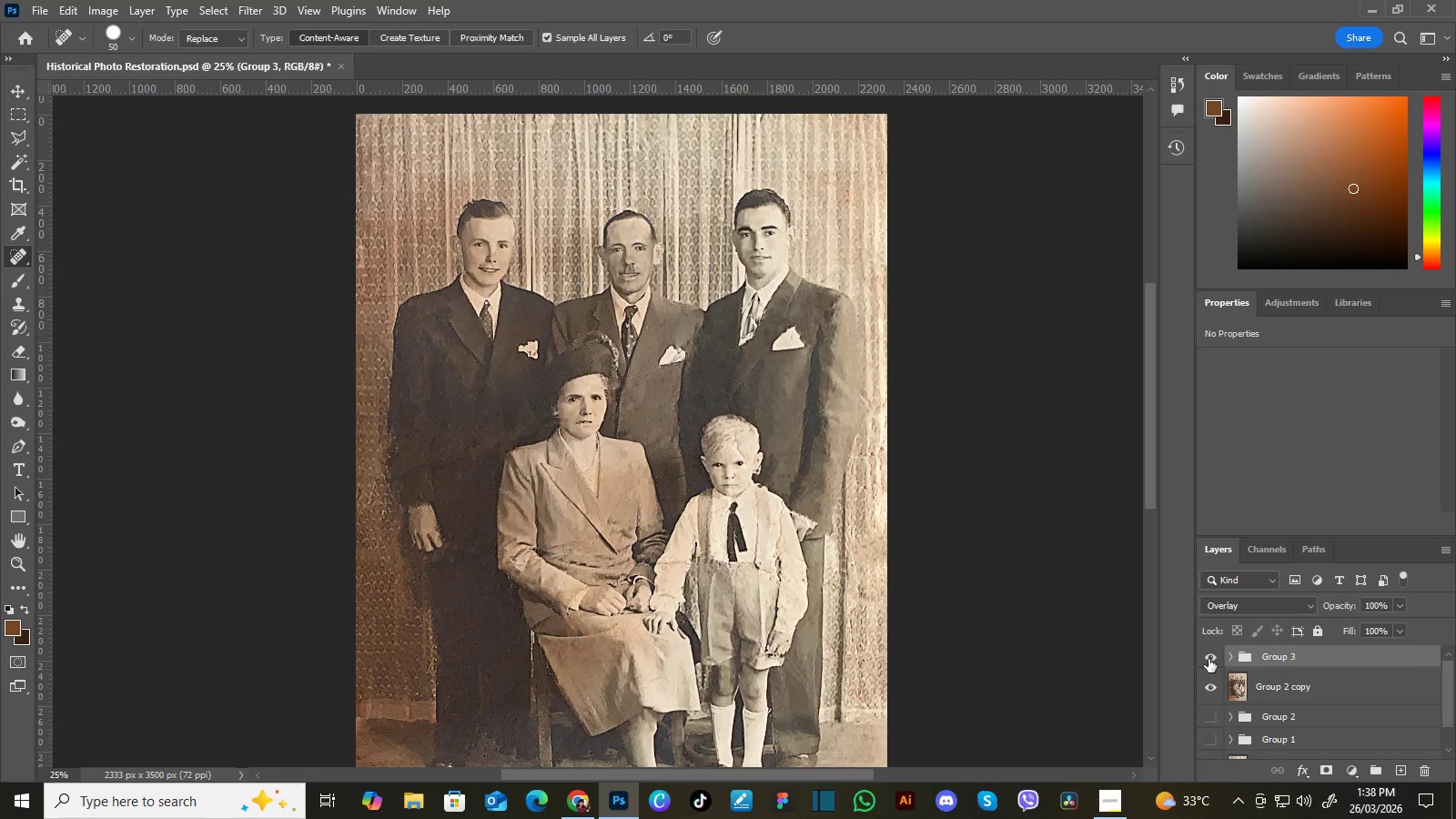 
left_click([1208, 659])
 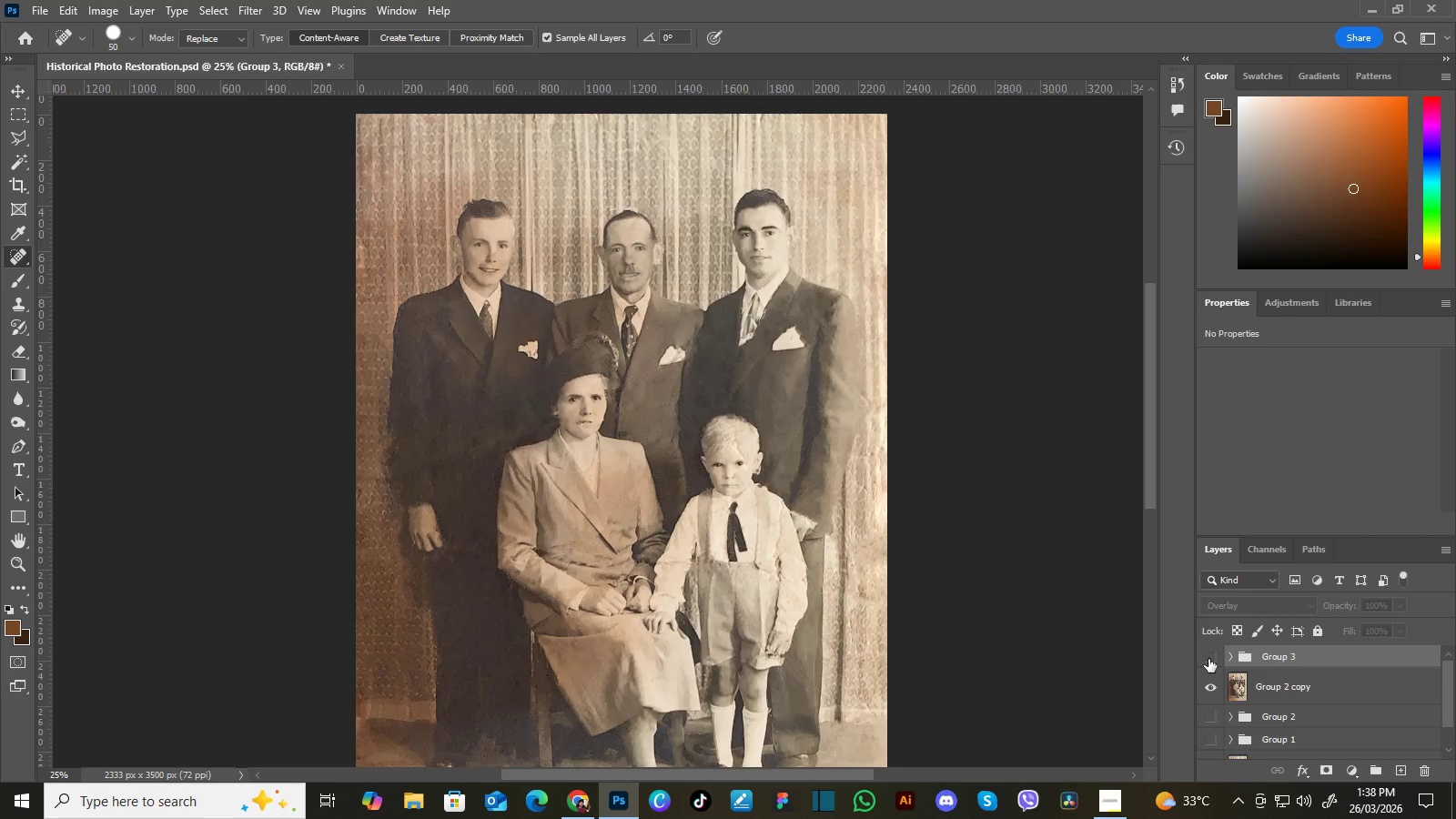 
left_click([1208, 659])
 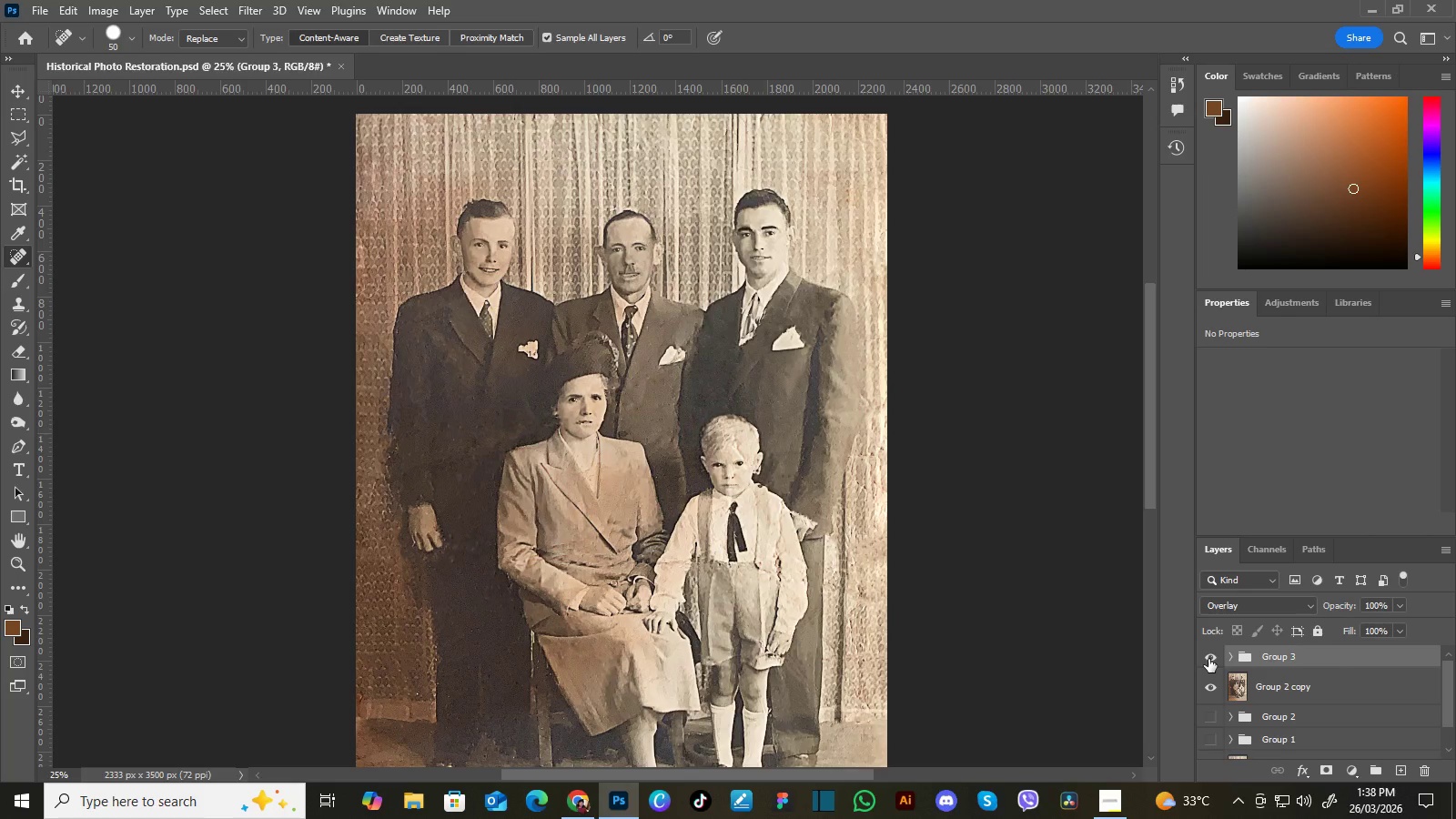 
left_click([1208, 659])
 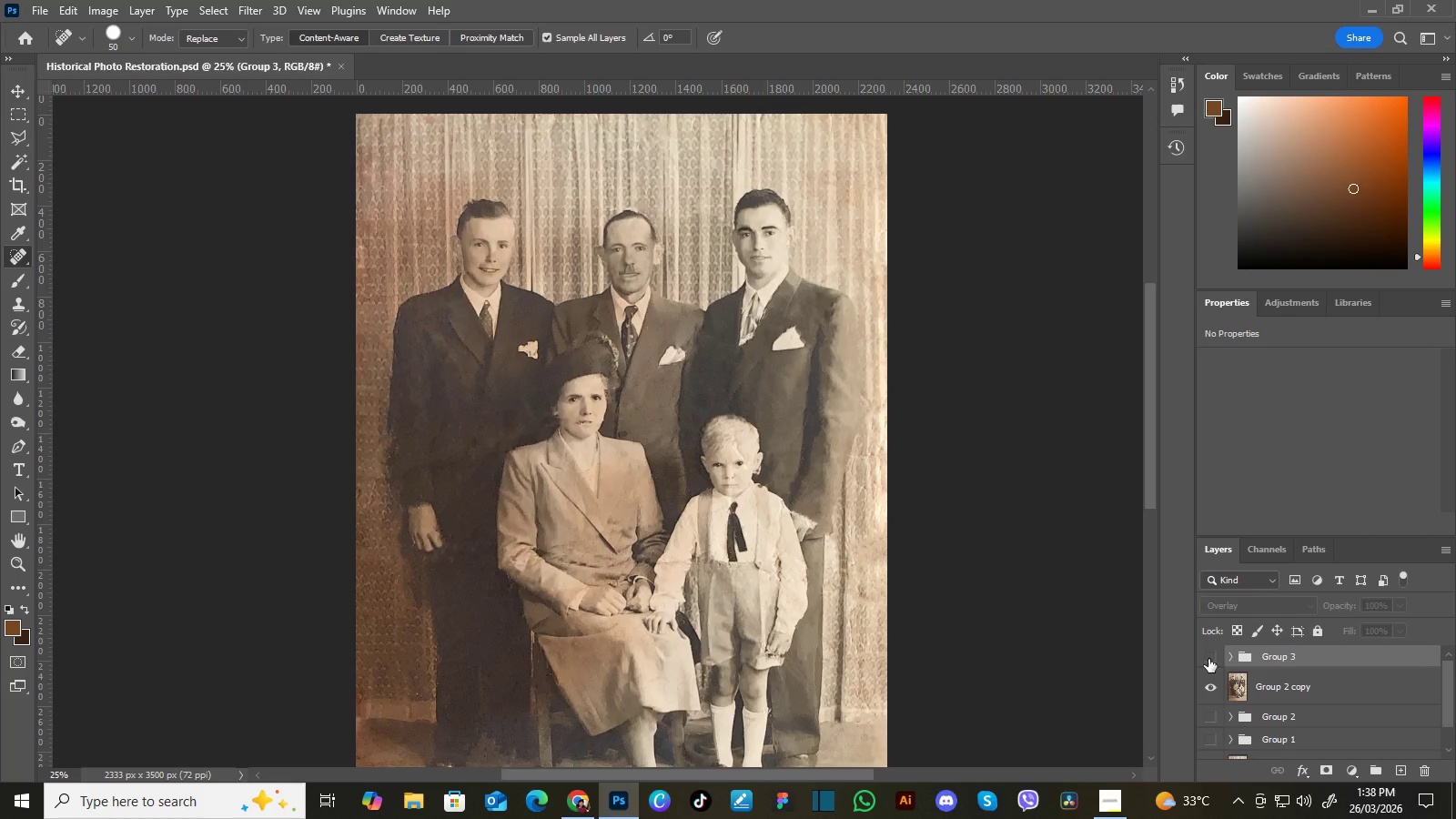 
left_click([1208, 659])
 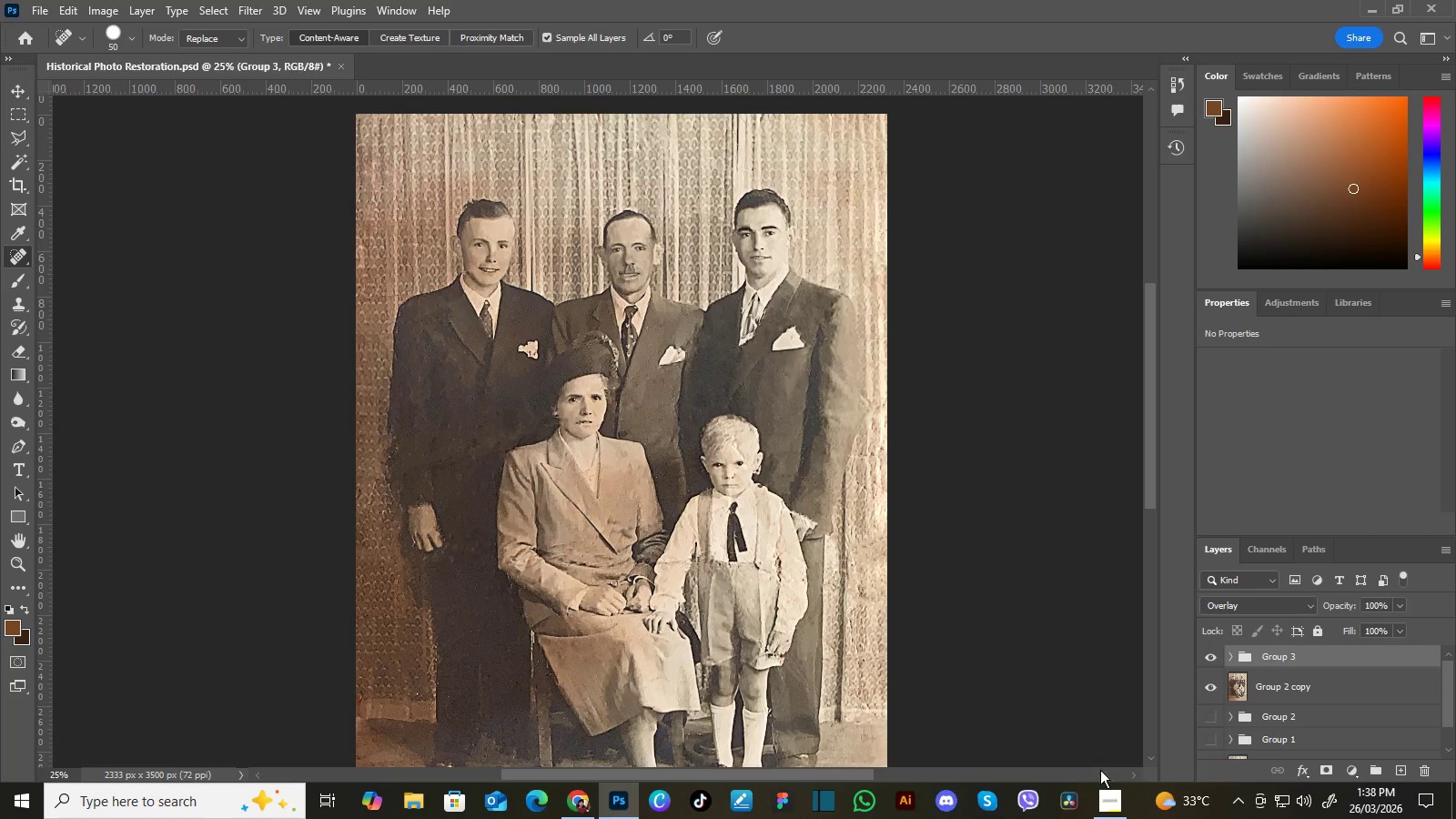 
left_click([1107, 801])